 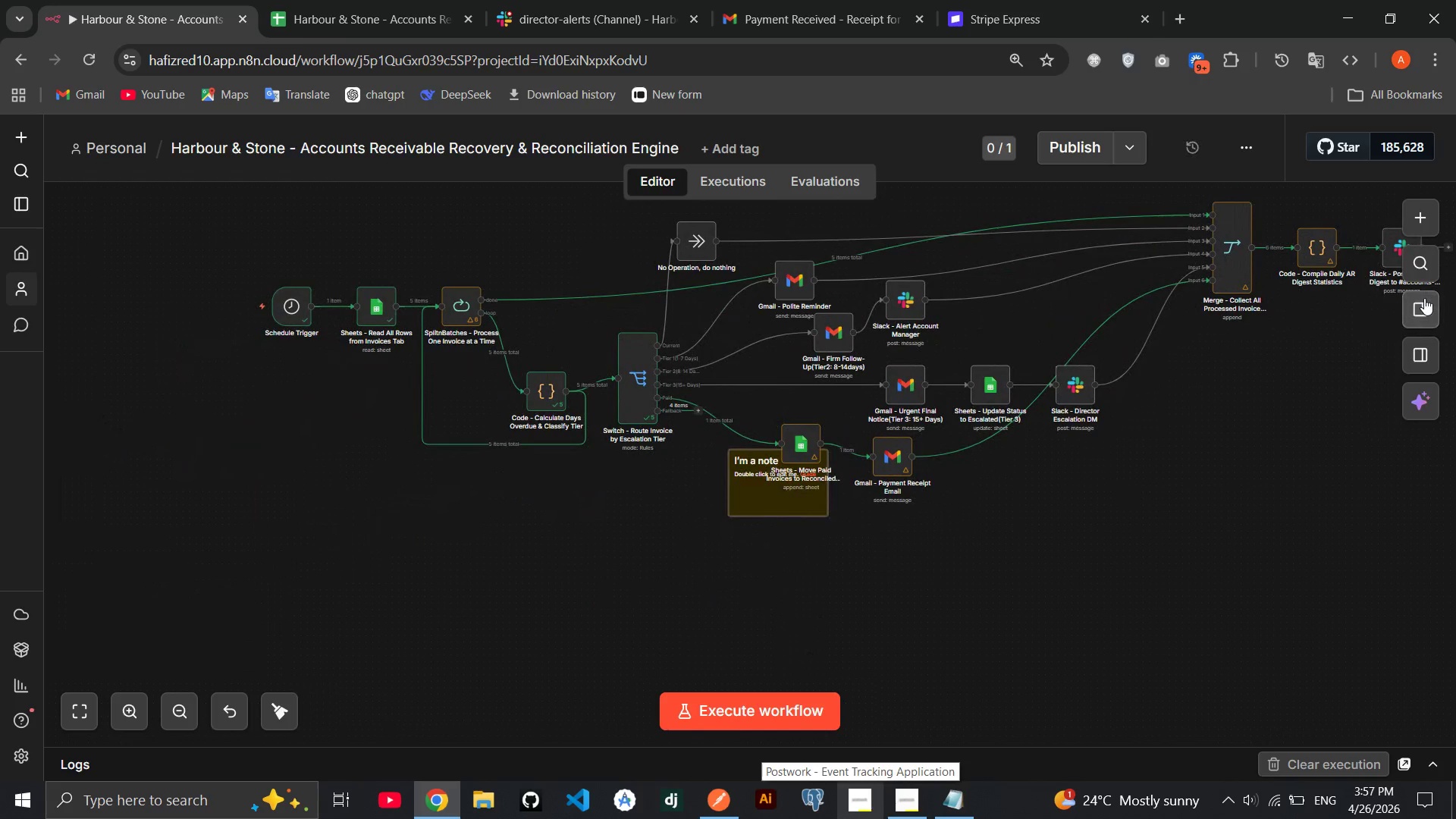 
left_click_drag(start_coordinate=[634, 486], to_coordinate=[605, 524])
 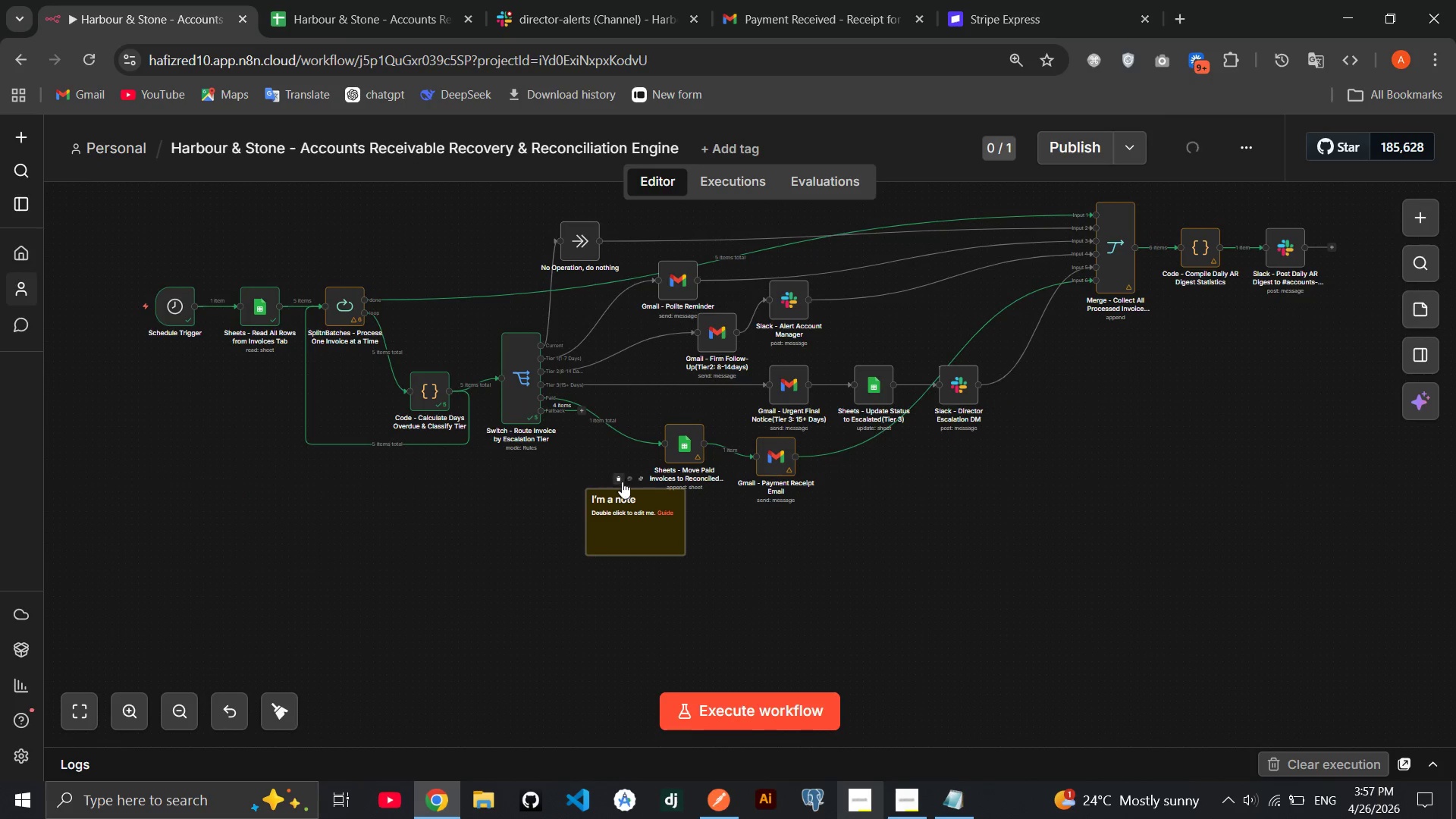 
left_click([619, 482])
 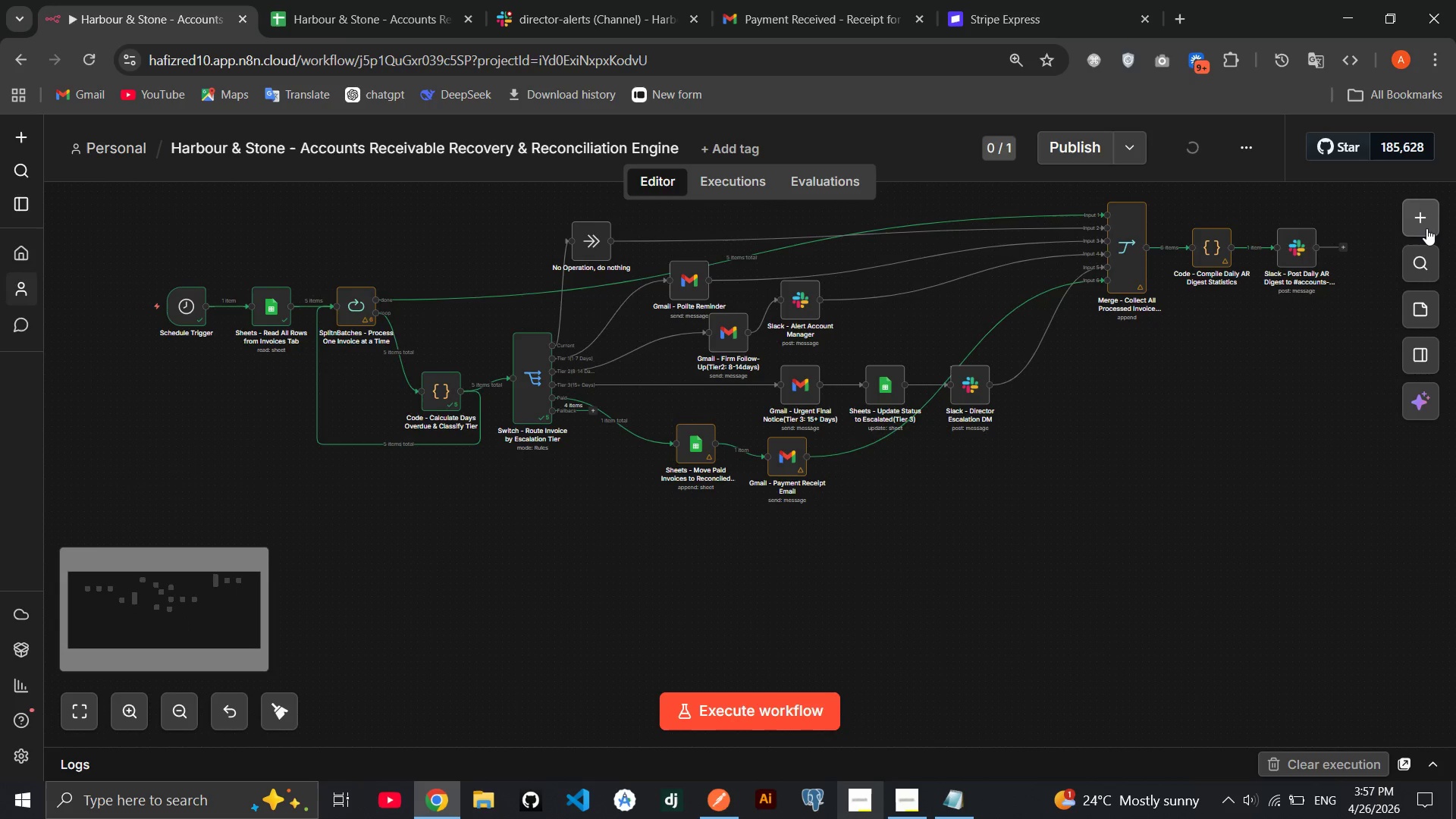 
left_click([1425, 228])
 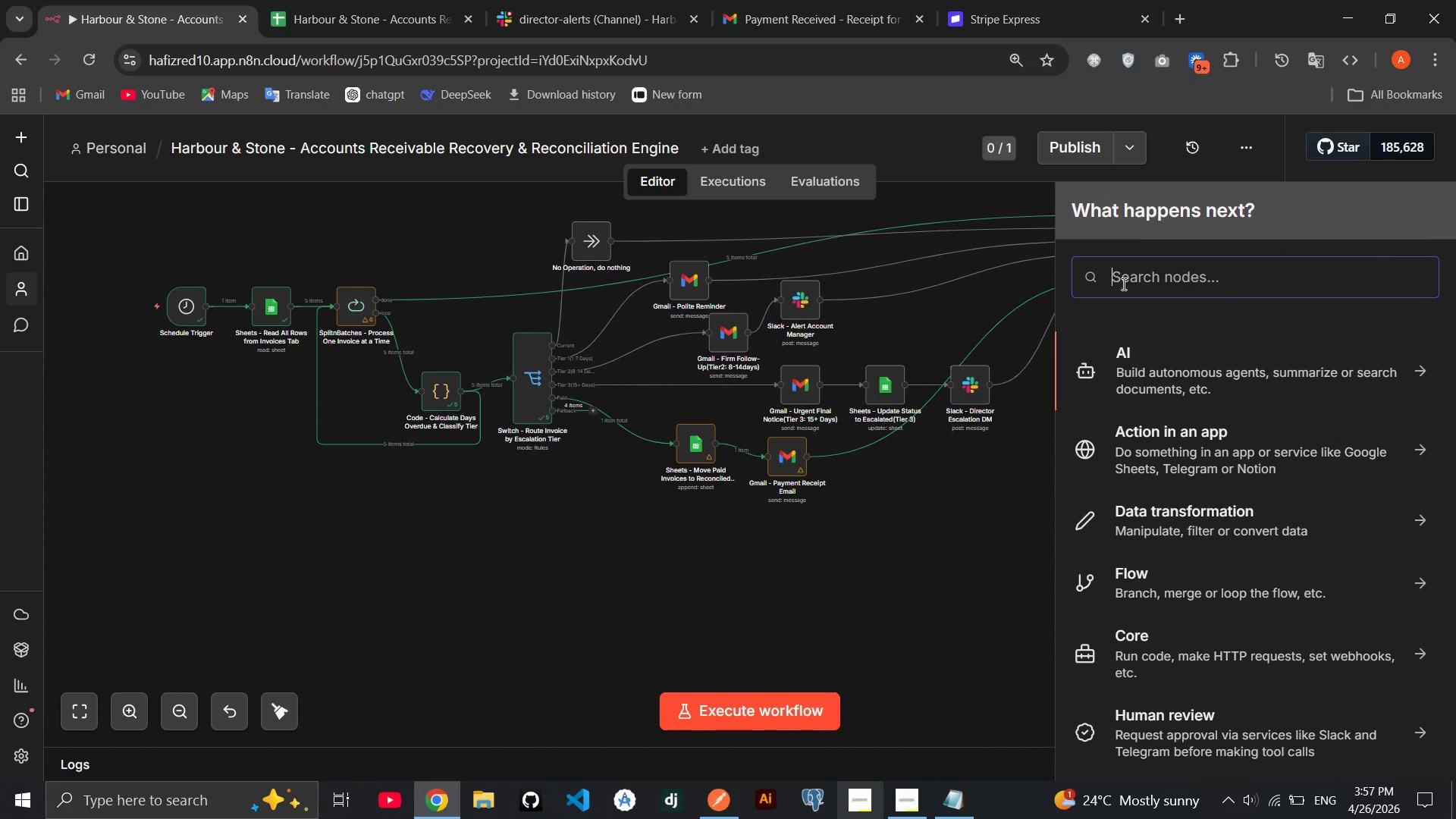 
type(errr)
key(Backspace)
 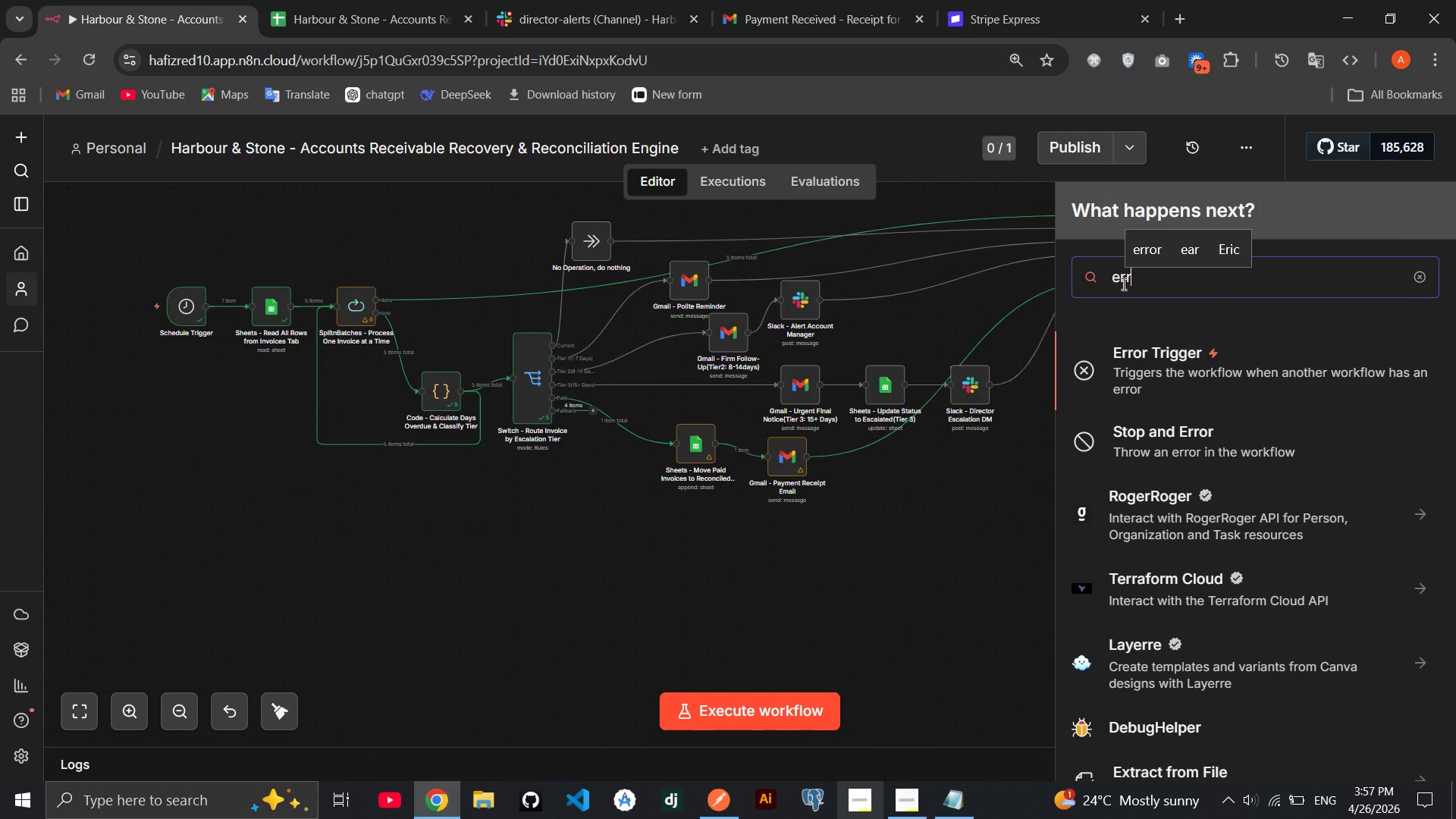 
key(Enter)
 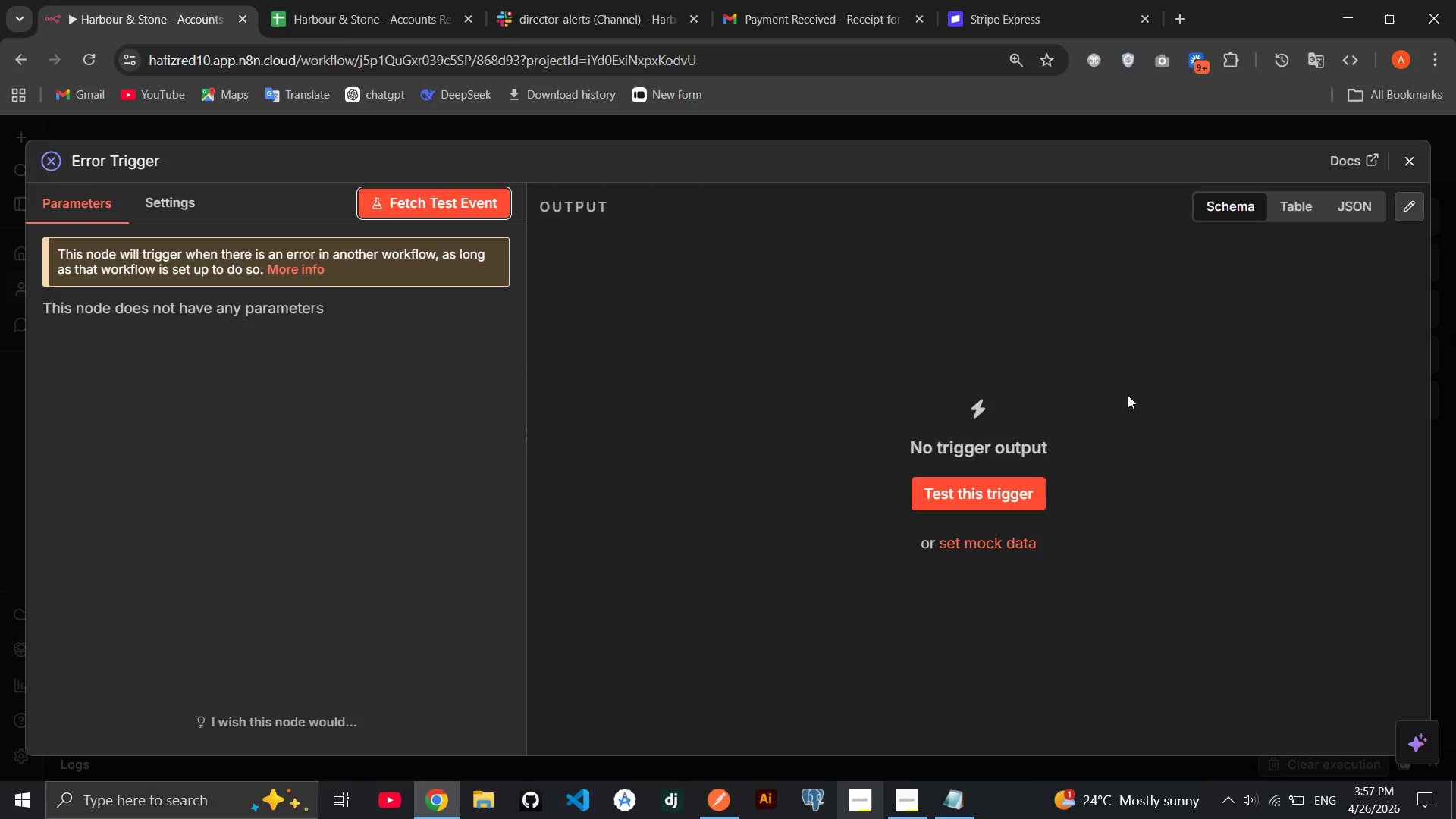 
left_click([988, 494])
 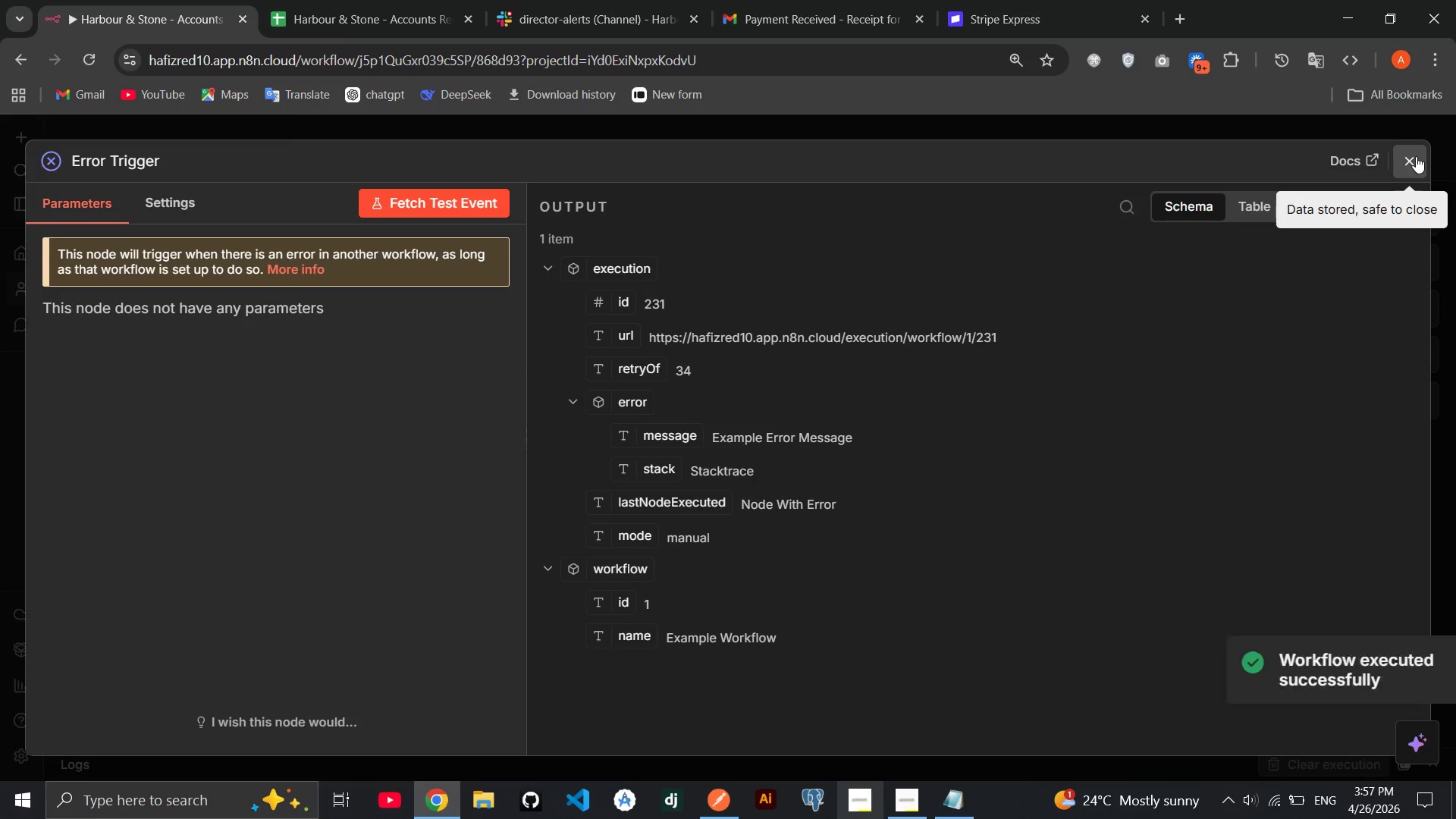 
left_click([1416, 156])
 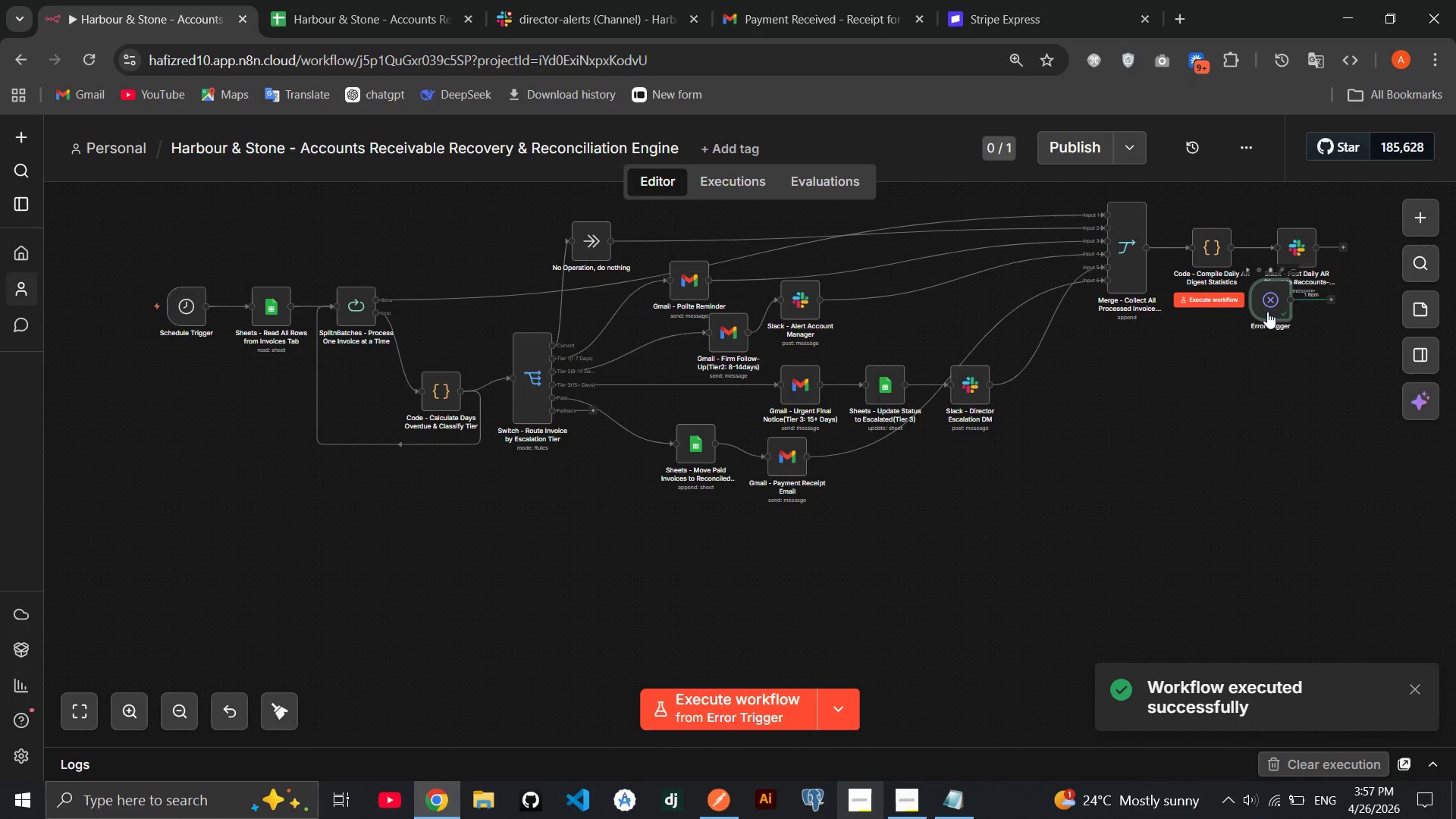 
left_click_drag(start_coordinate=[1269, 310], to_coordinate=[178, 502])
 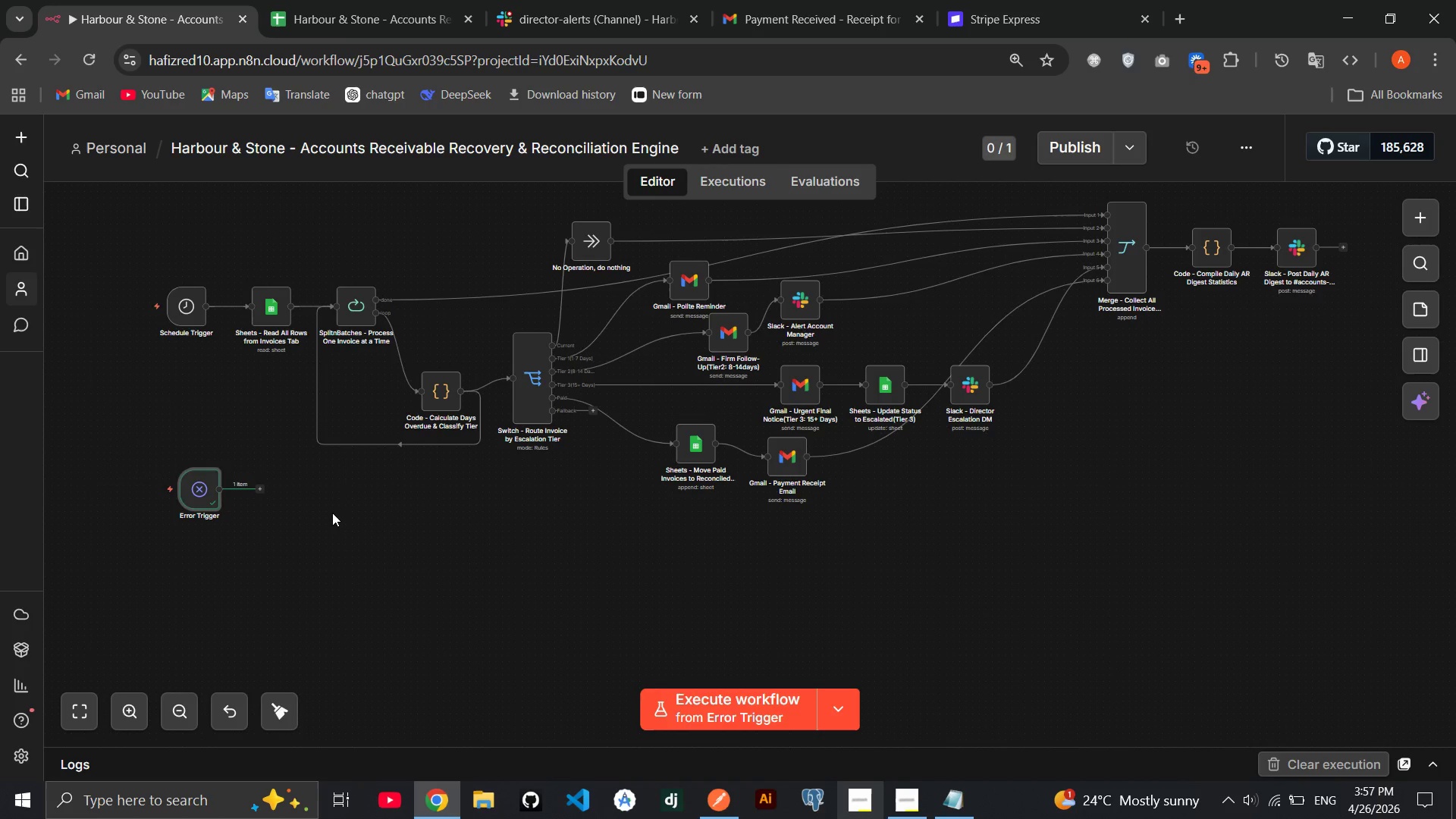 
left_click([332, 513])
 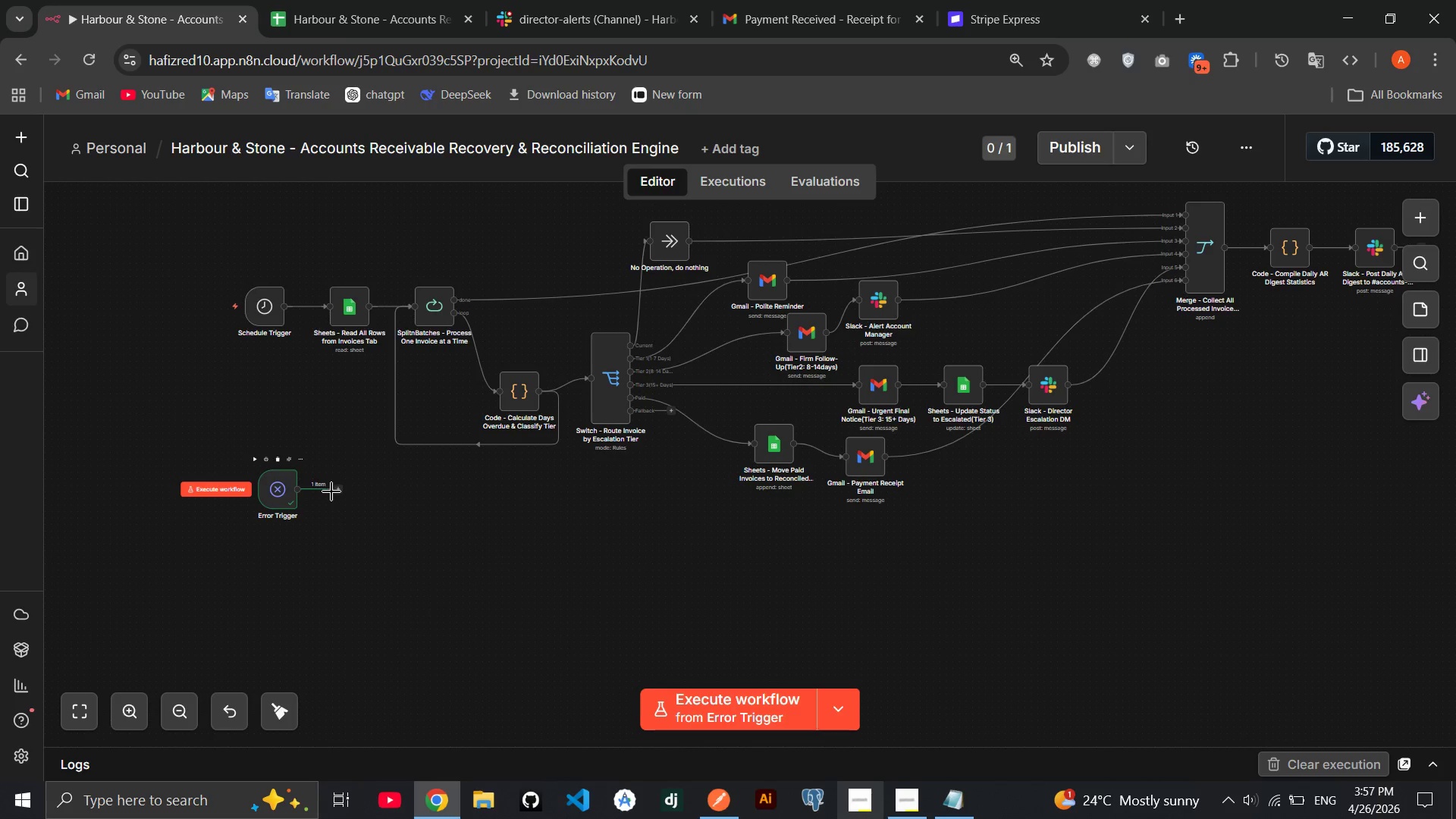 
wait(6.42)
 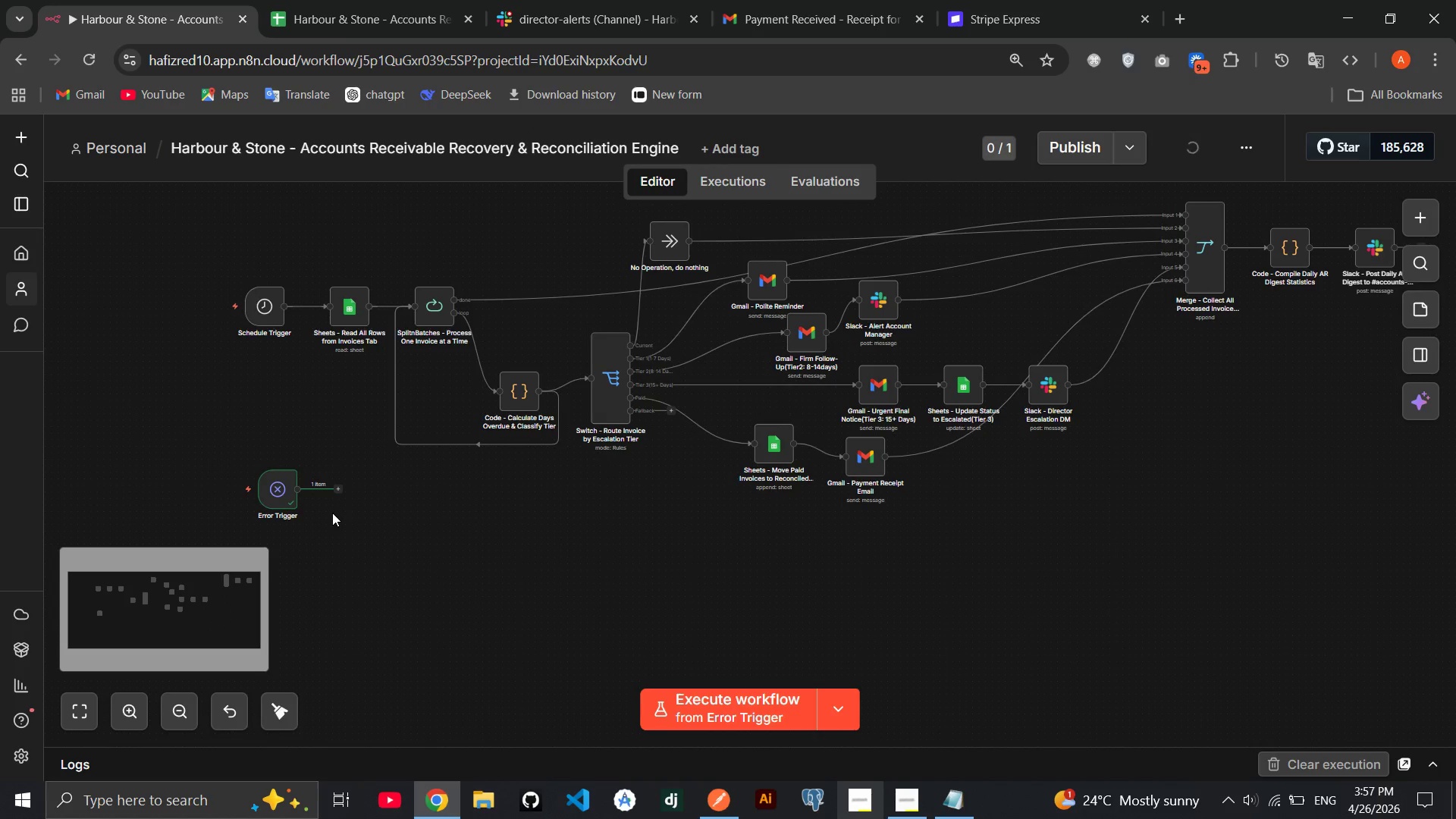 
left_click([336, 490])
 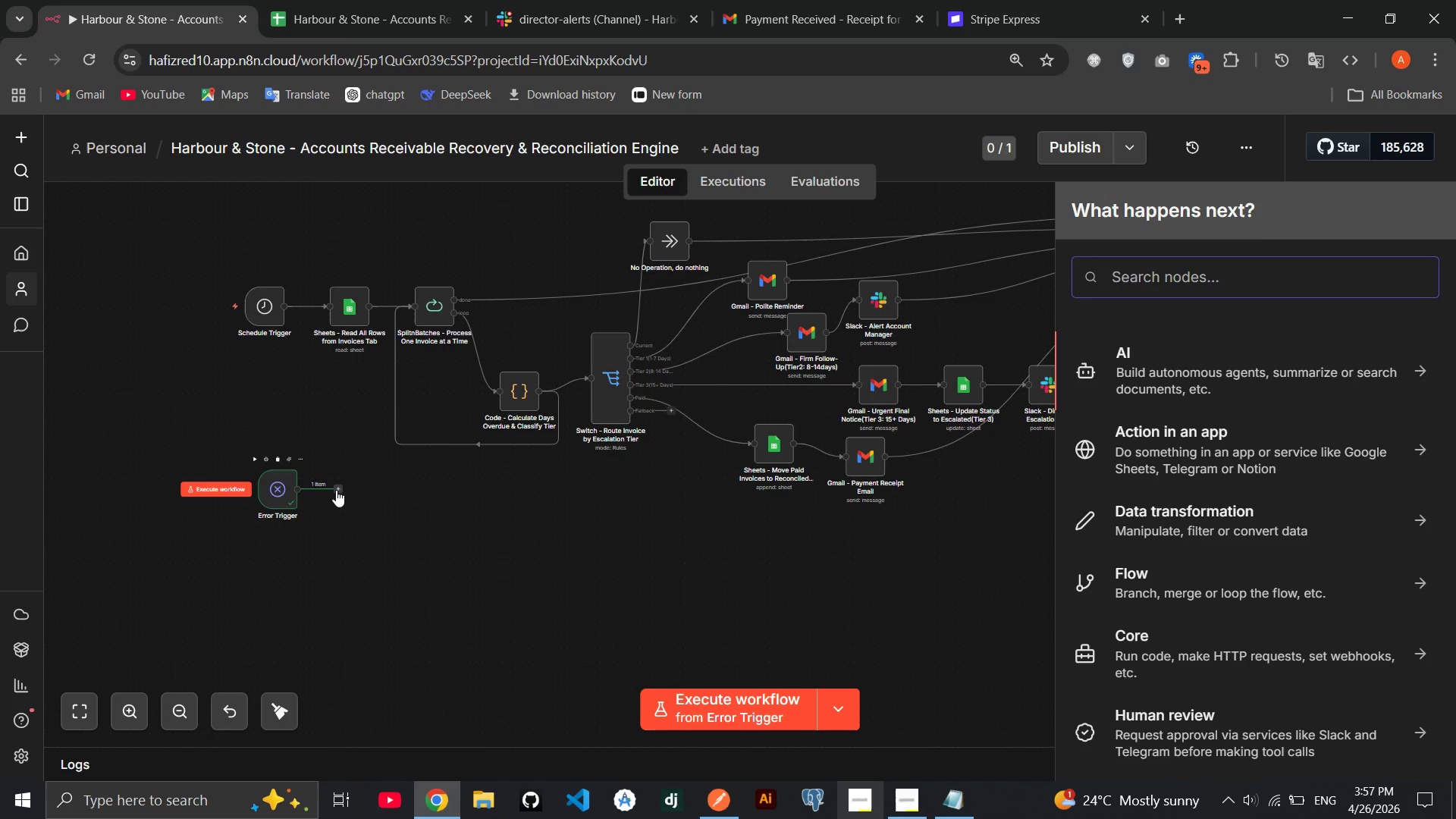 
wait(5.34)
 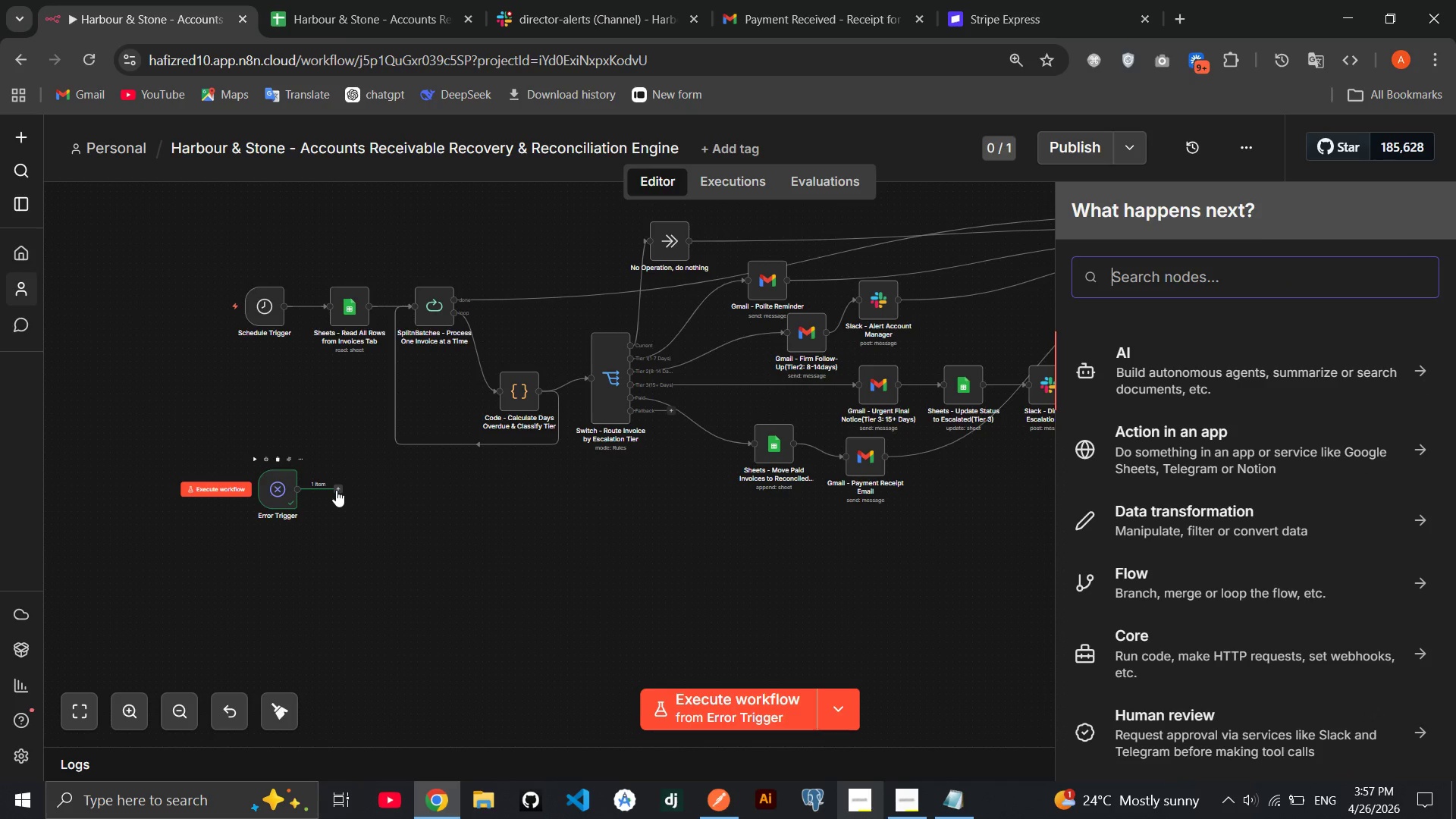 
type(sheet)
 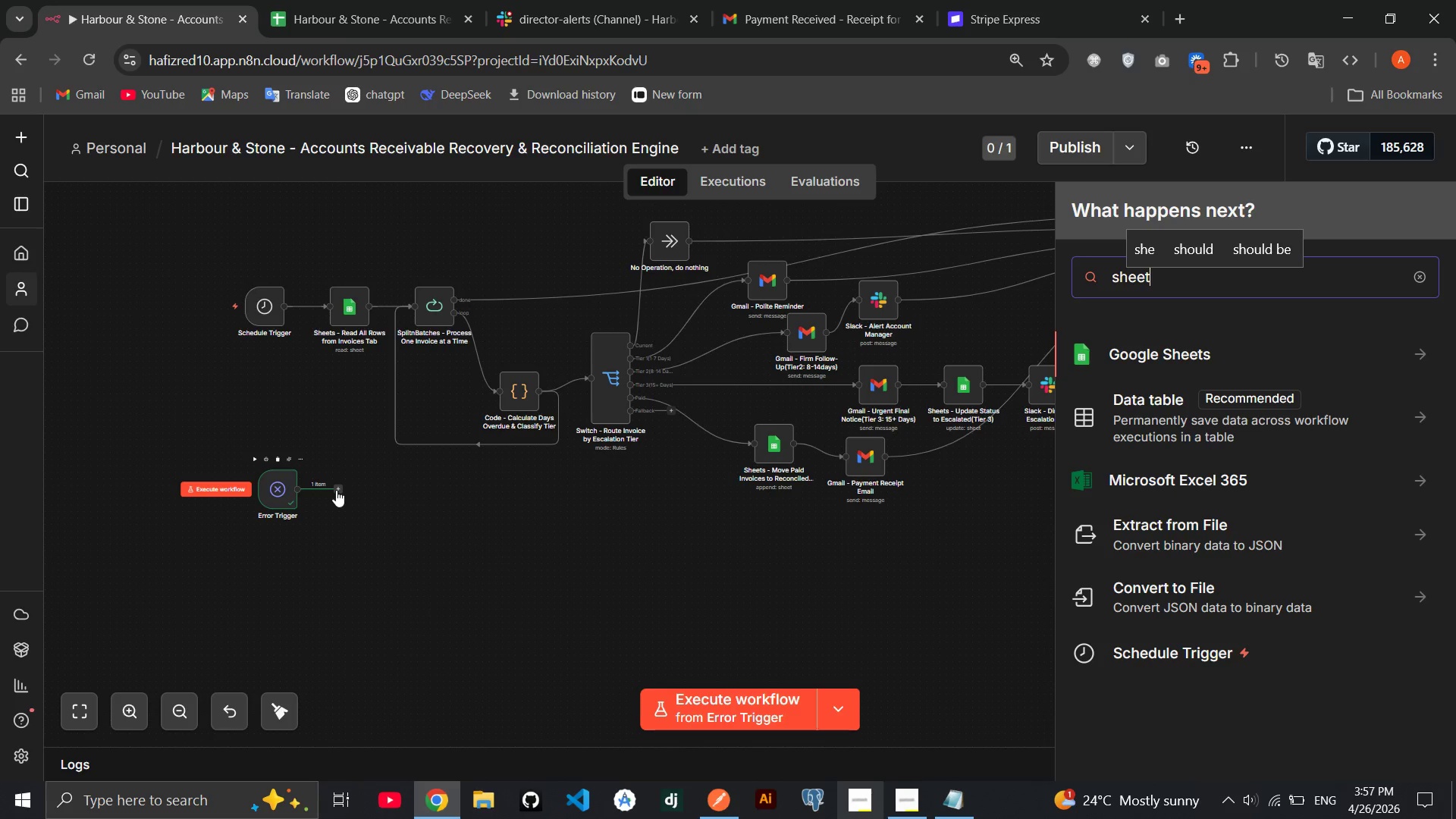 
key(Enter)
 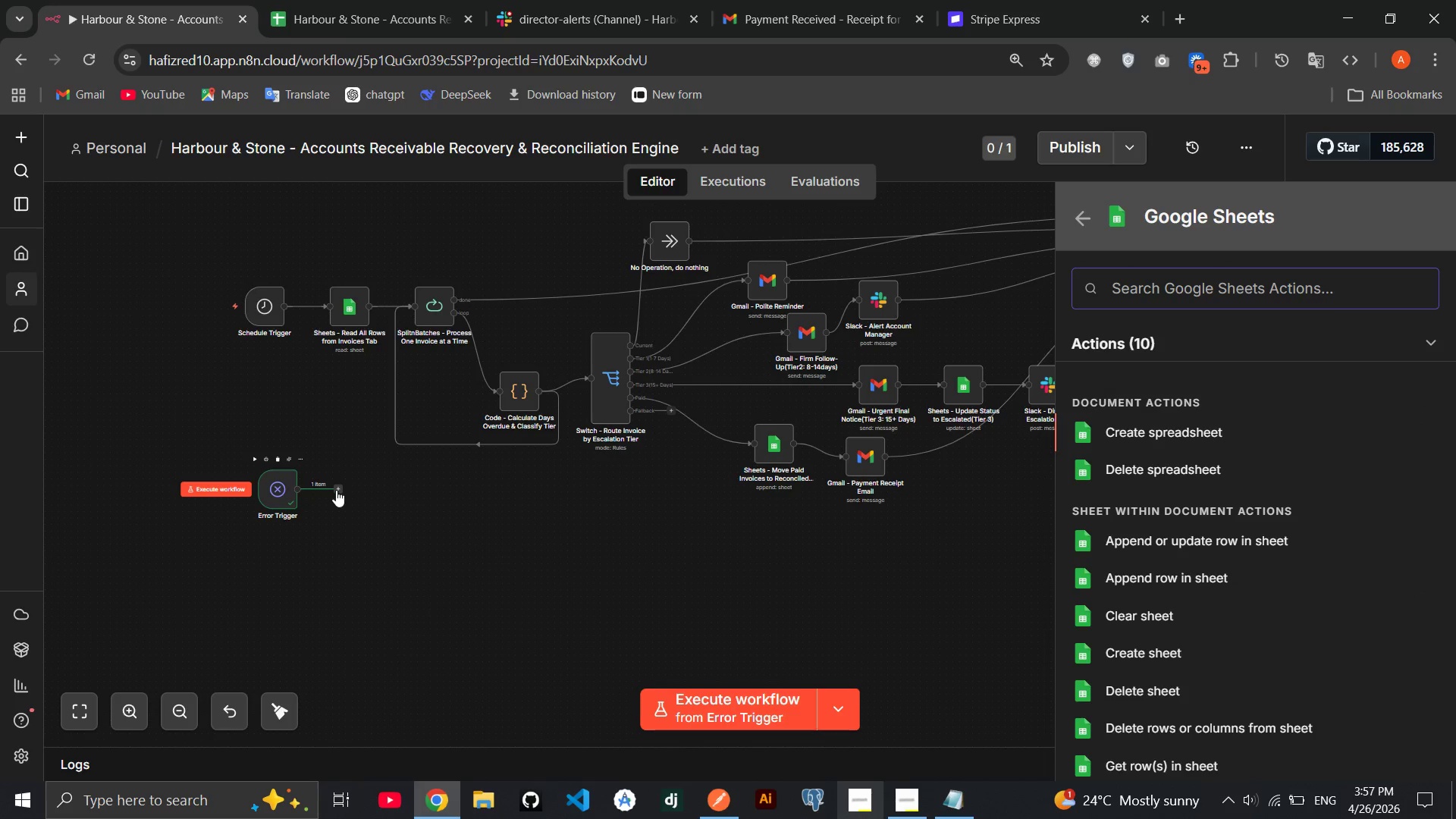 
wait(9.09)
 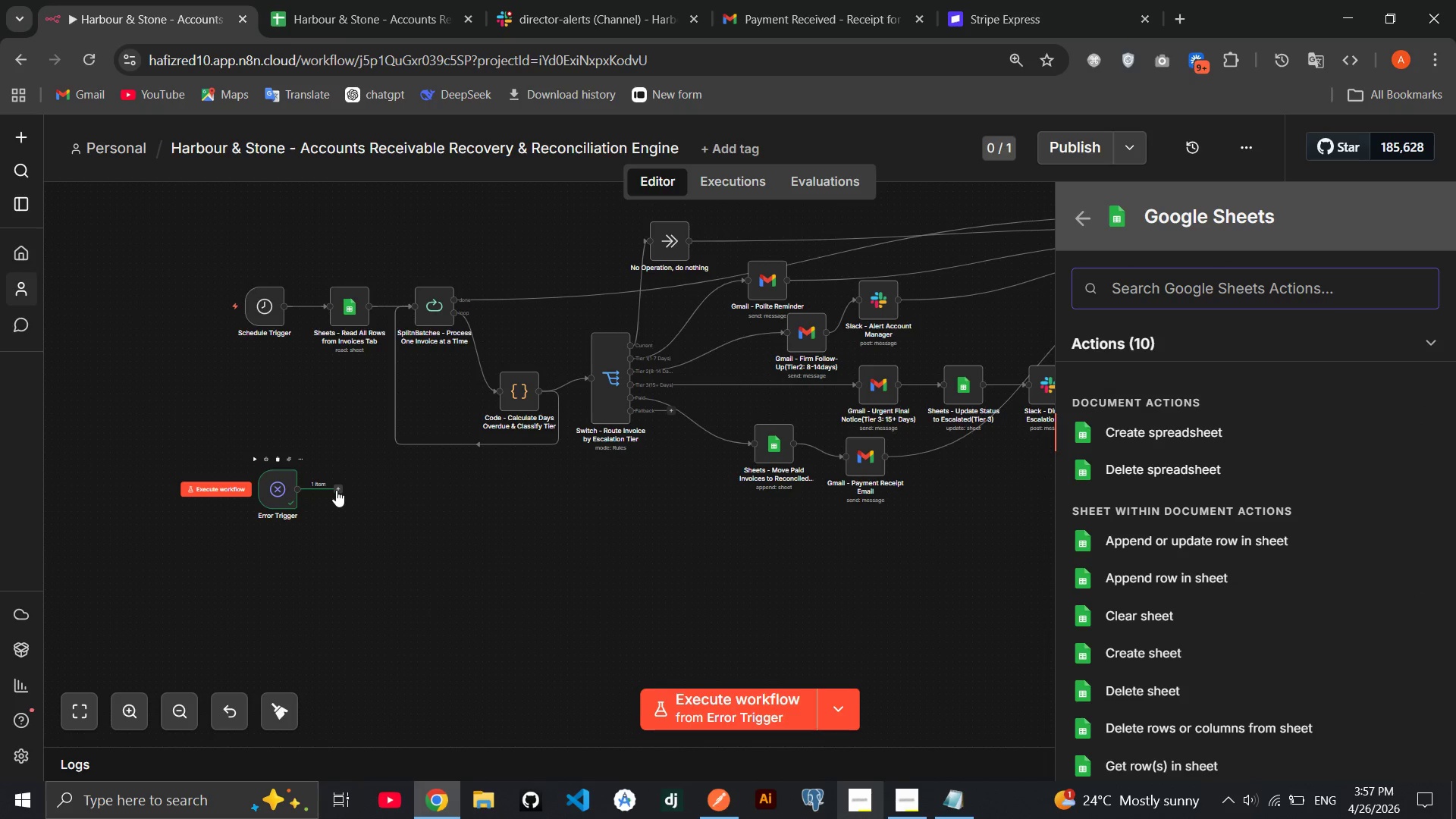 
type(app)
 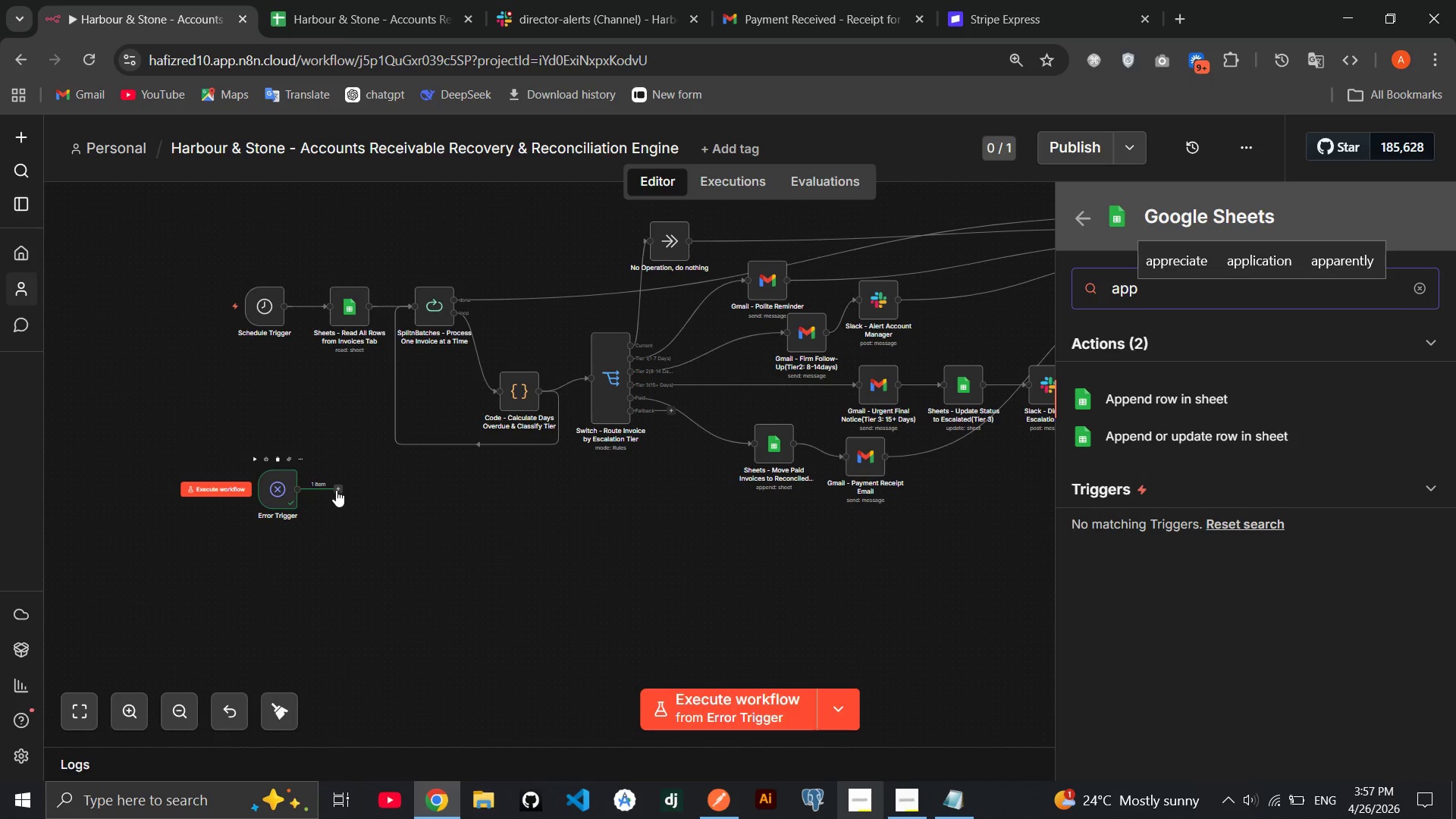 
key(Enter)
 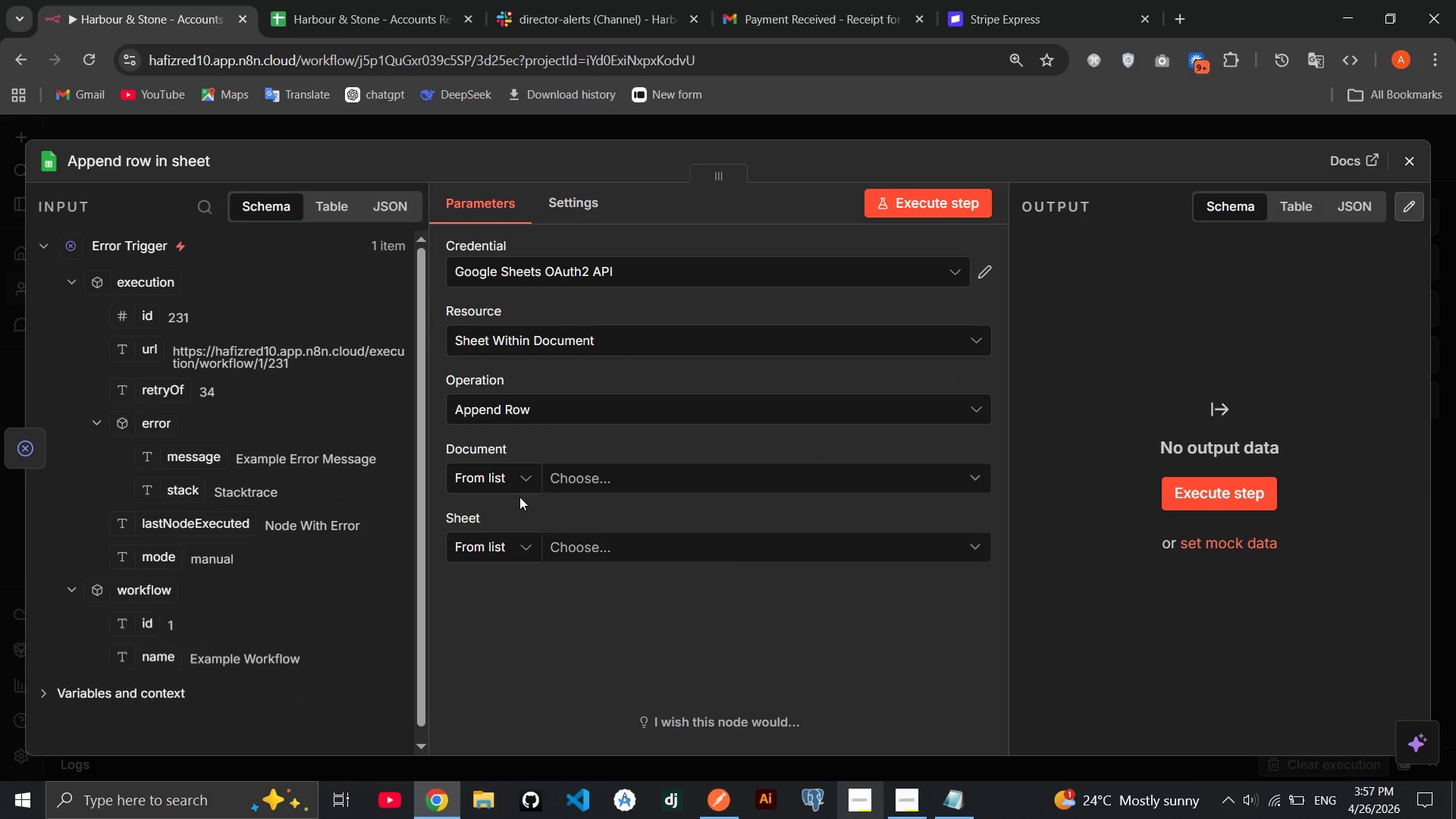 
left_click([595, 482])
 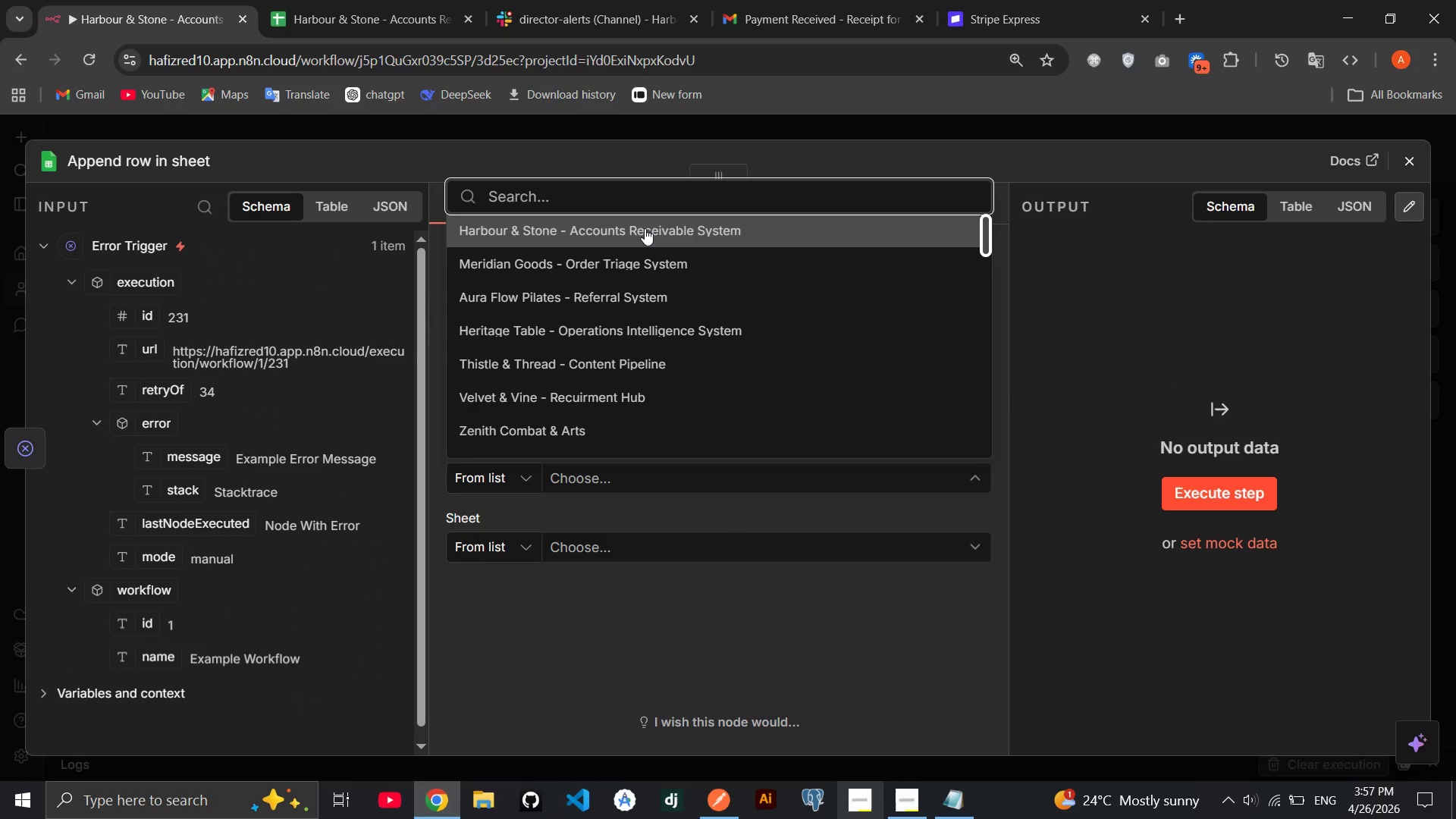 
left_click([642, 234])
 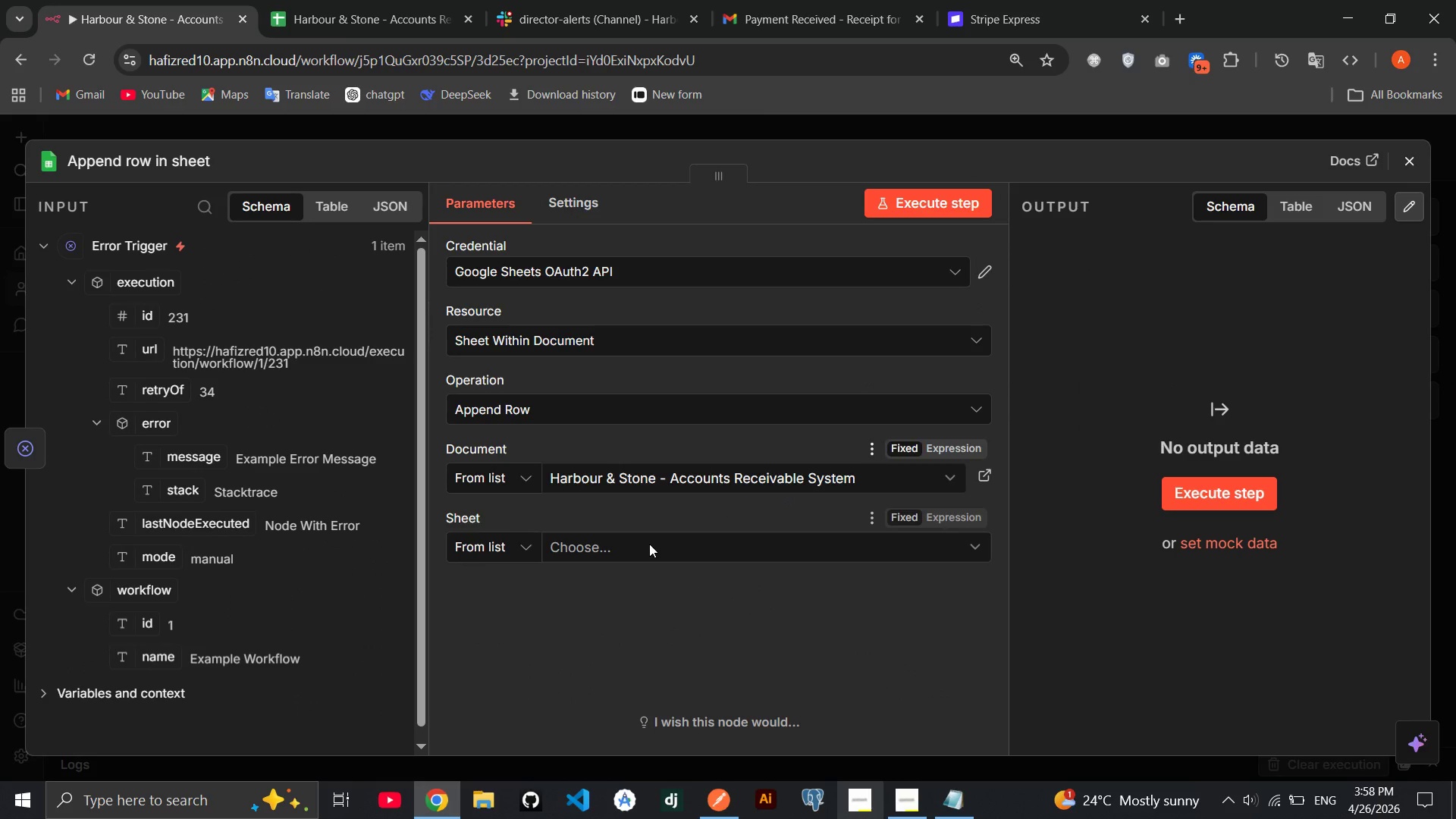 
left_click([632, 545])
 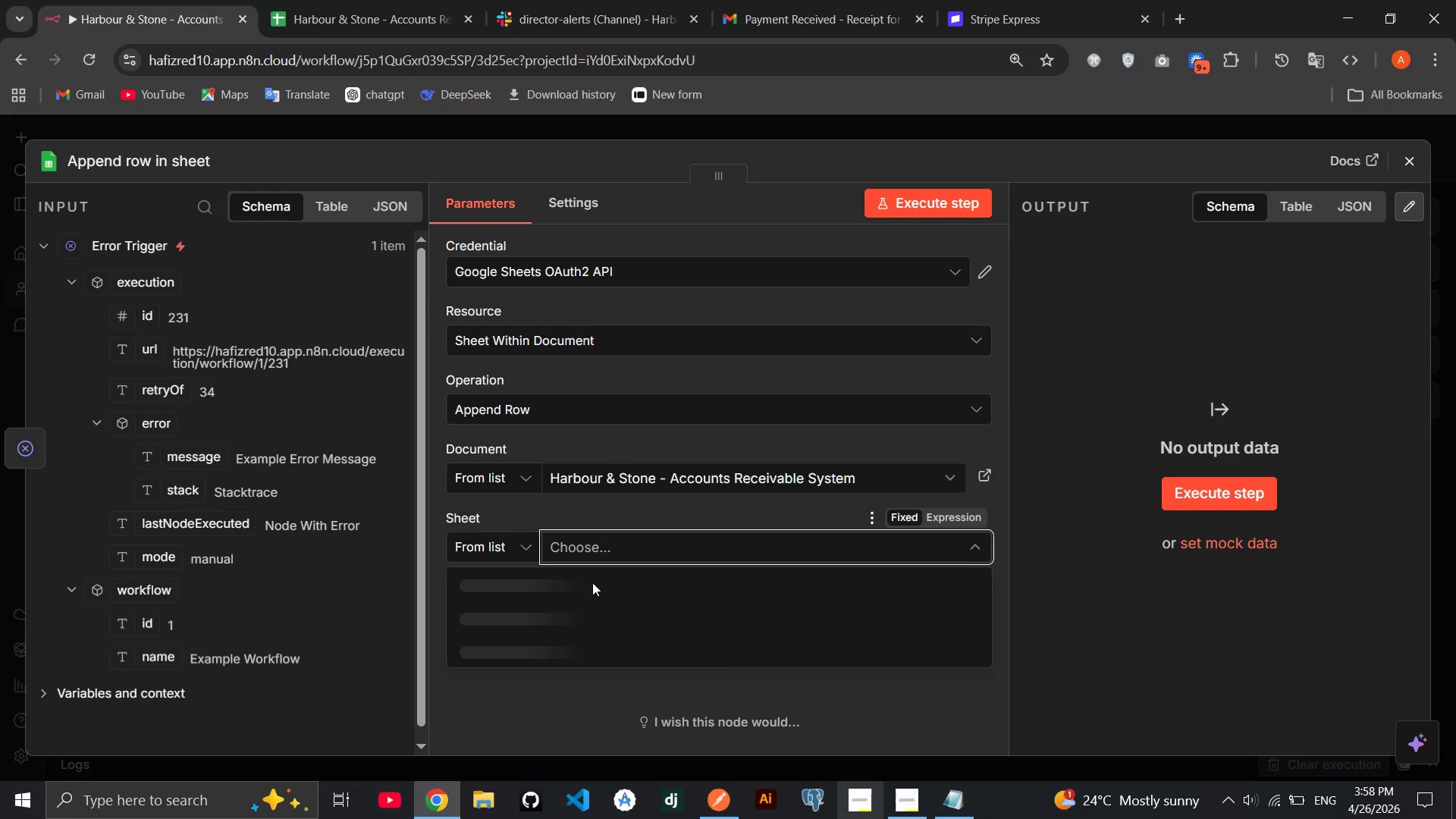 
mouse_move([532, 598])
 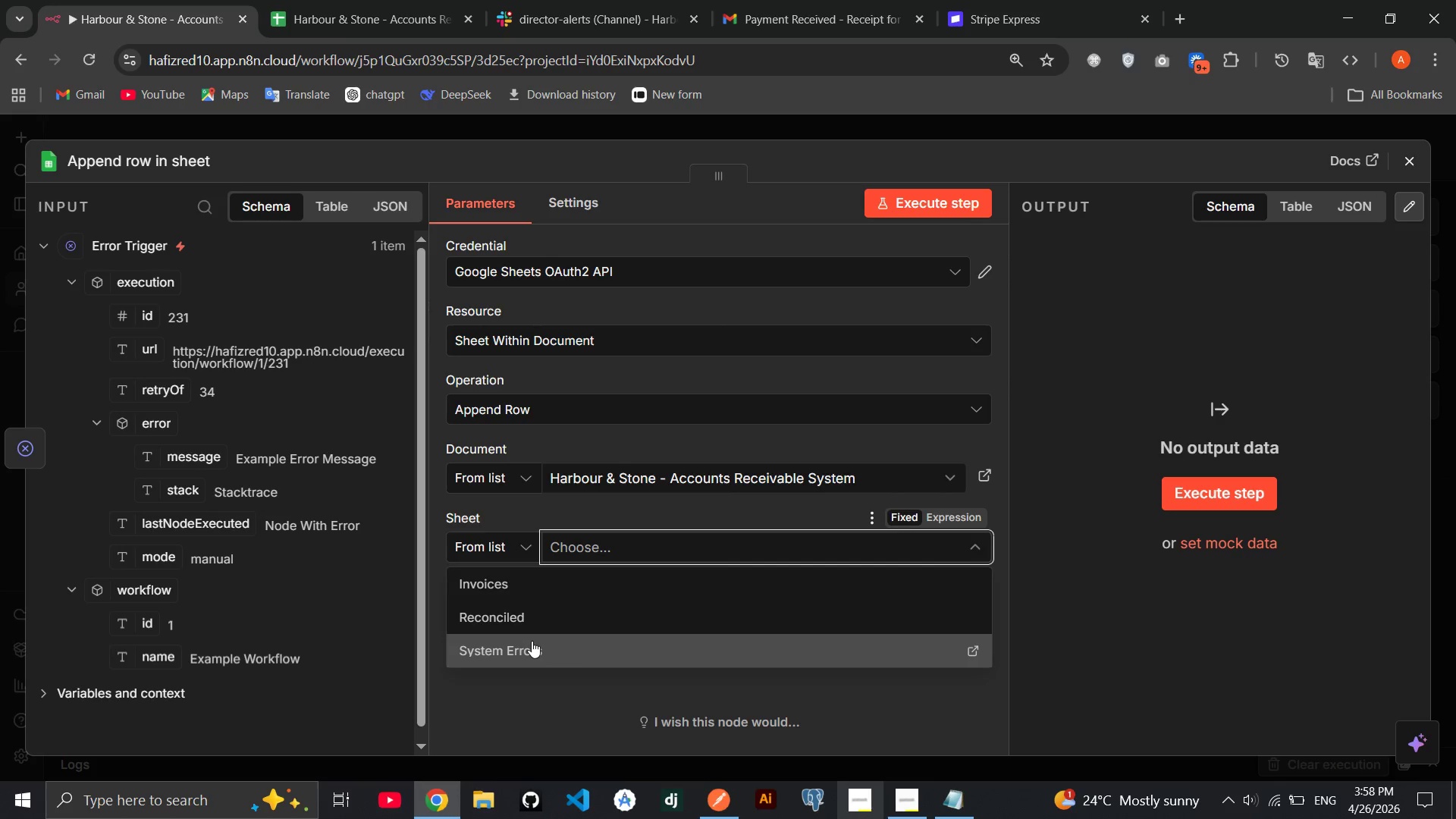 
left_click([532, 641])
 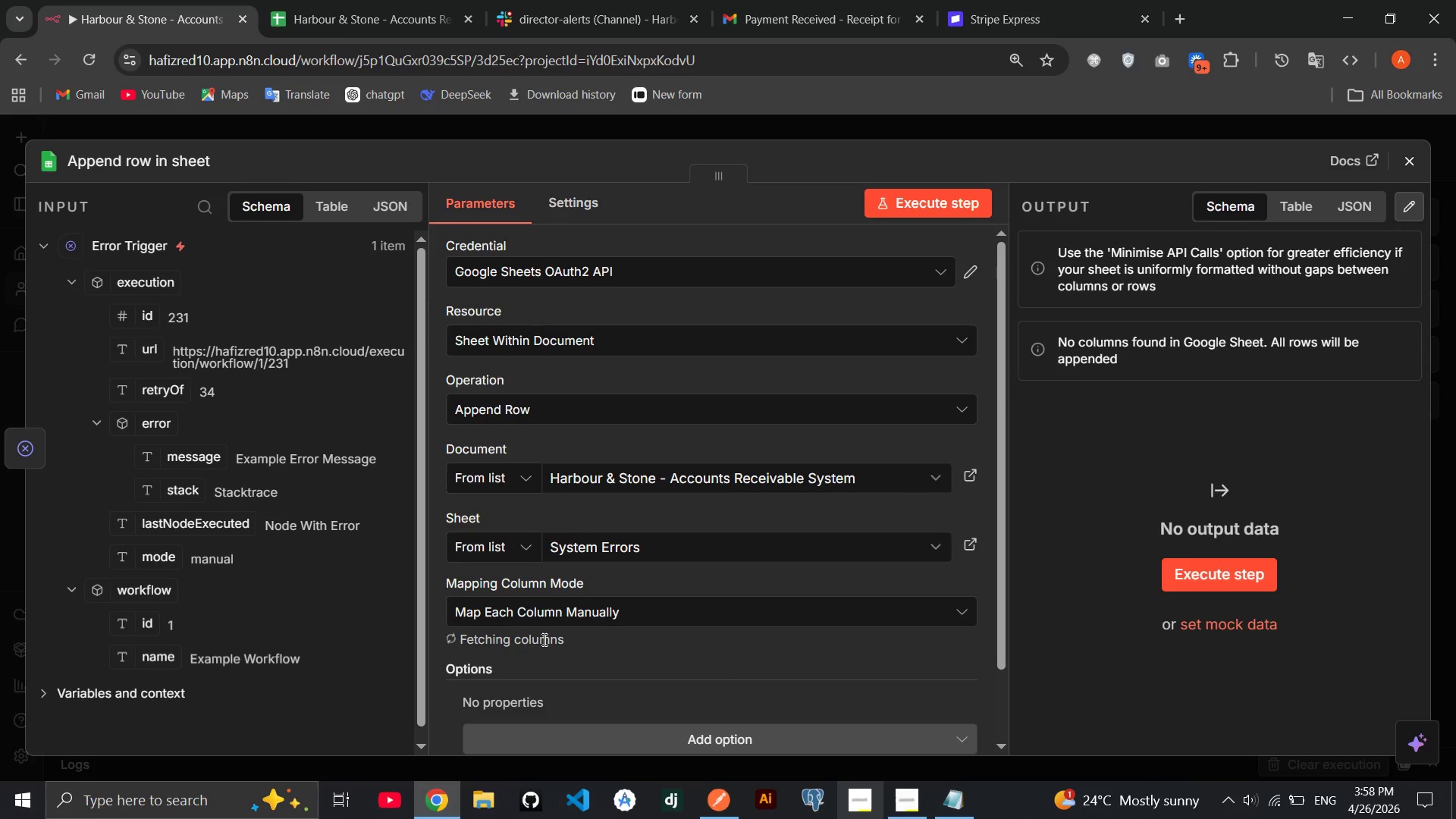 
mouse_move([613, 630])
 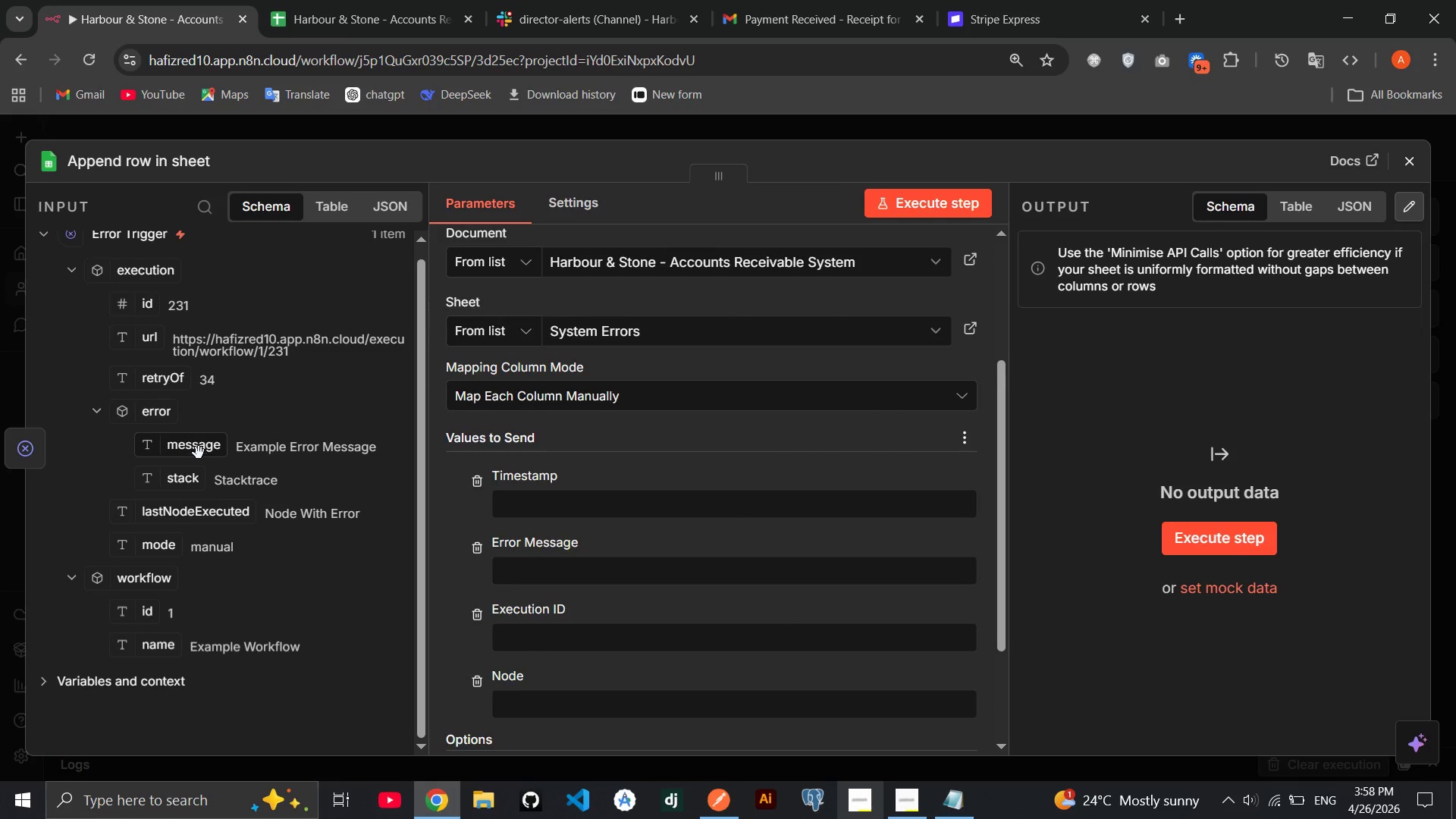 
left_click_drag(start_coordinate=[195, 451], to_coordinate=[513, 572])
 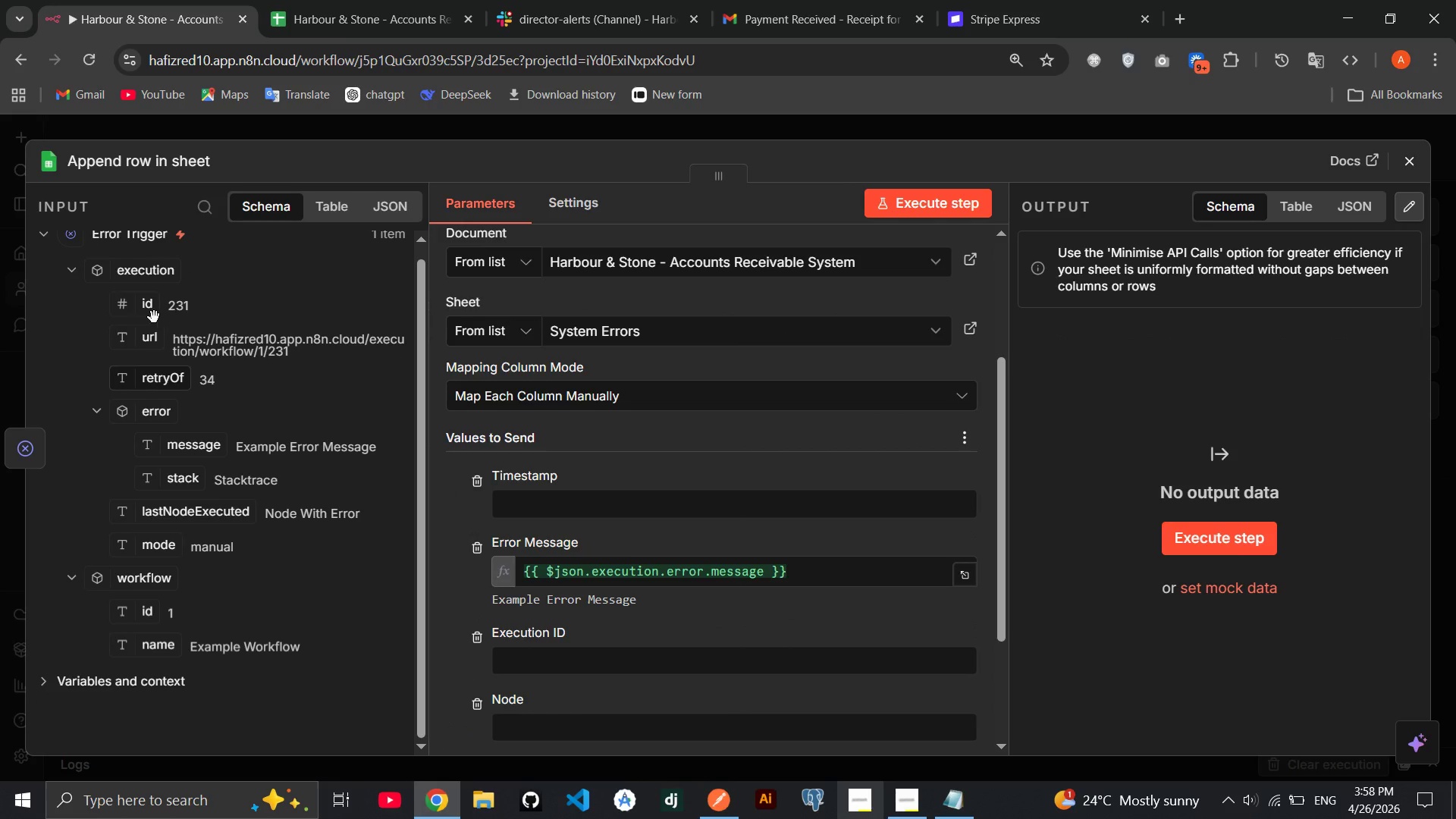 
left_click_drag(start_coordinate=[149, 312], to_coordinate=[537, 648])
 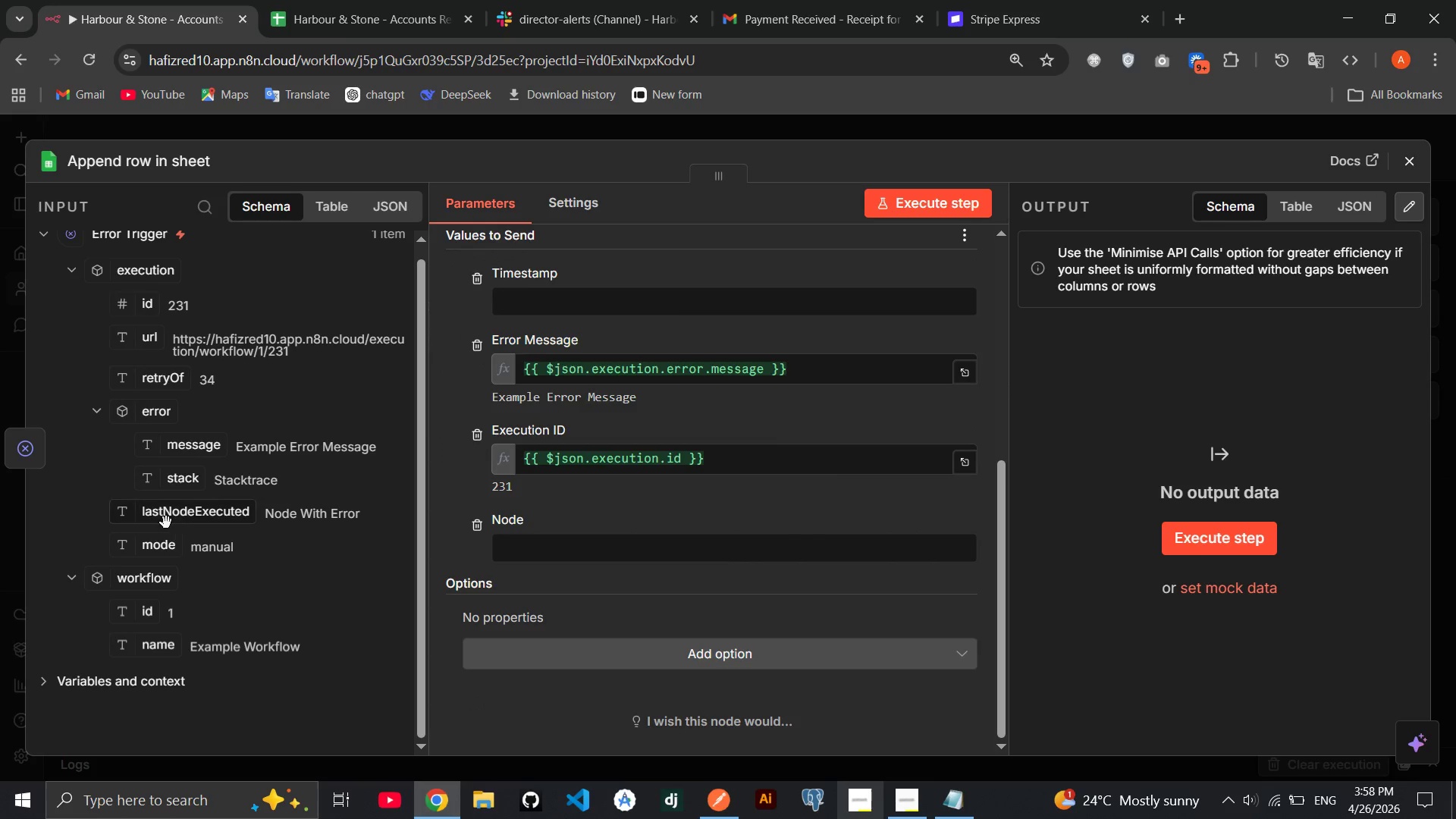 
left_click_drag(start_coordinate=[163, 519], to_coordinate=[528, 562])
 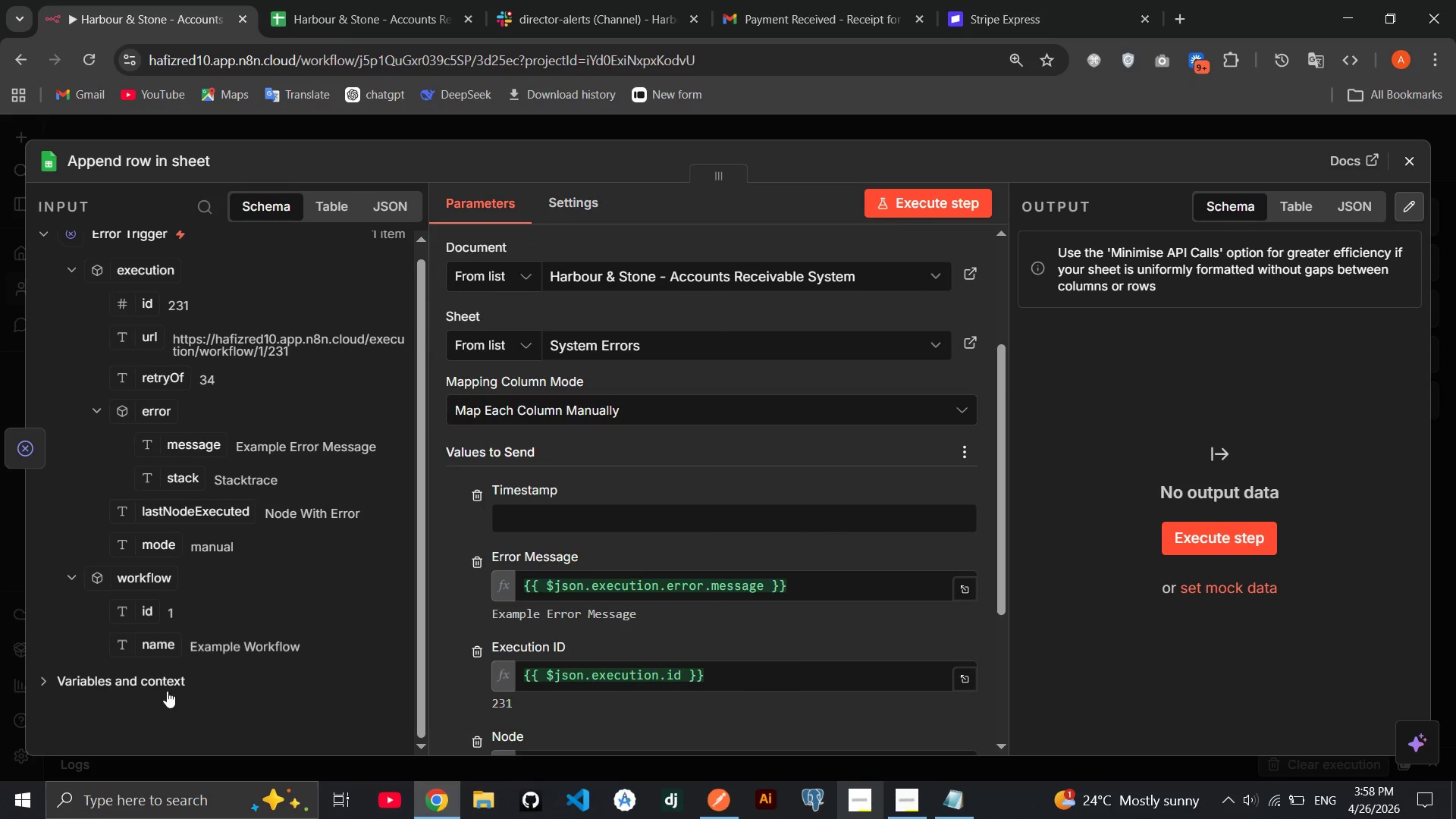 
left_click([155, 682])
 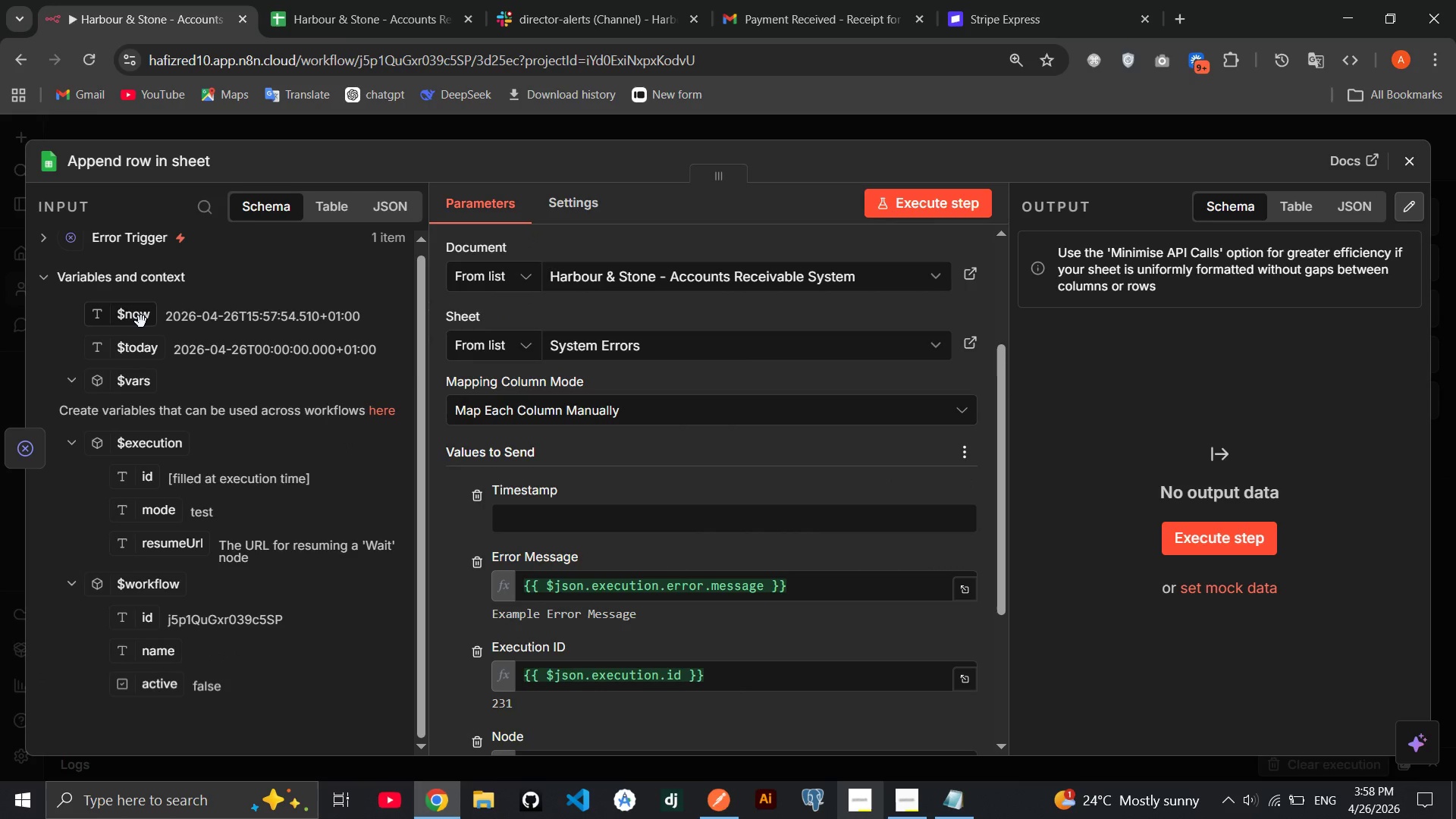 
left_click_drag(start_coordinate=[137, 318], to_coordinate=[567, 522])
 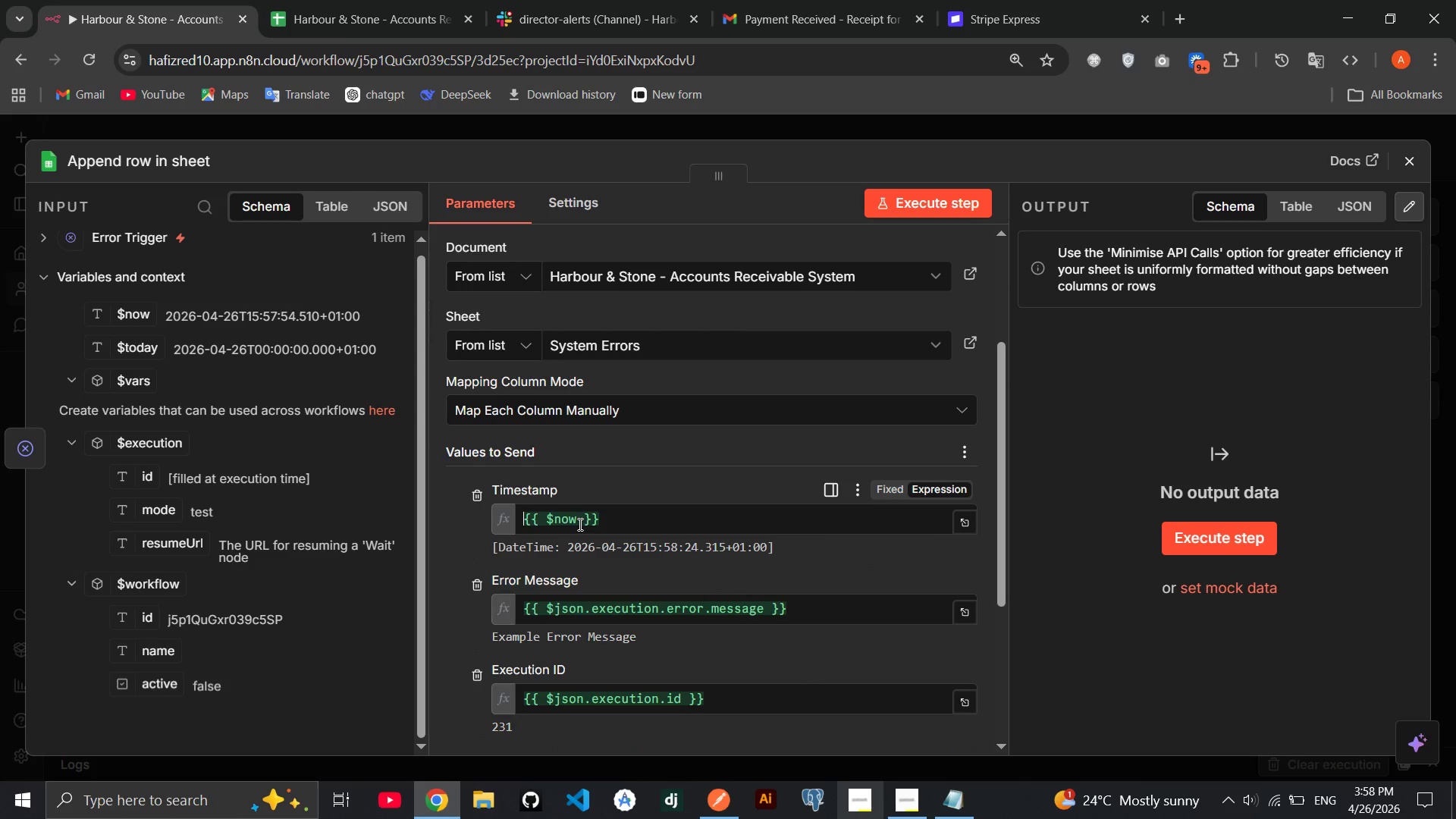 
left_click([579, 524])
 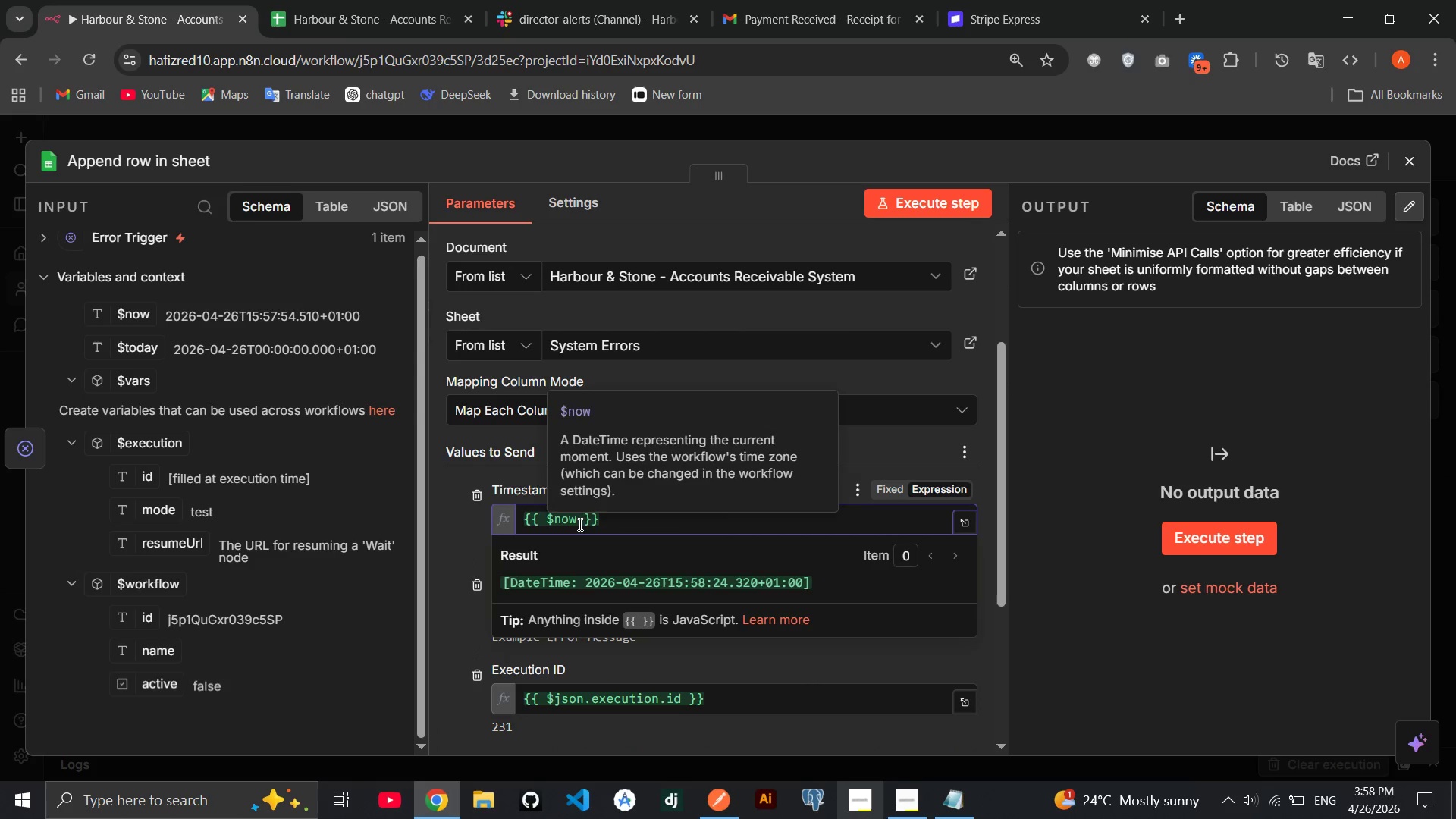 
type(.toFormat('yyyy-MM-dd)
 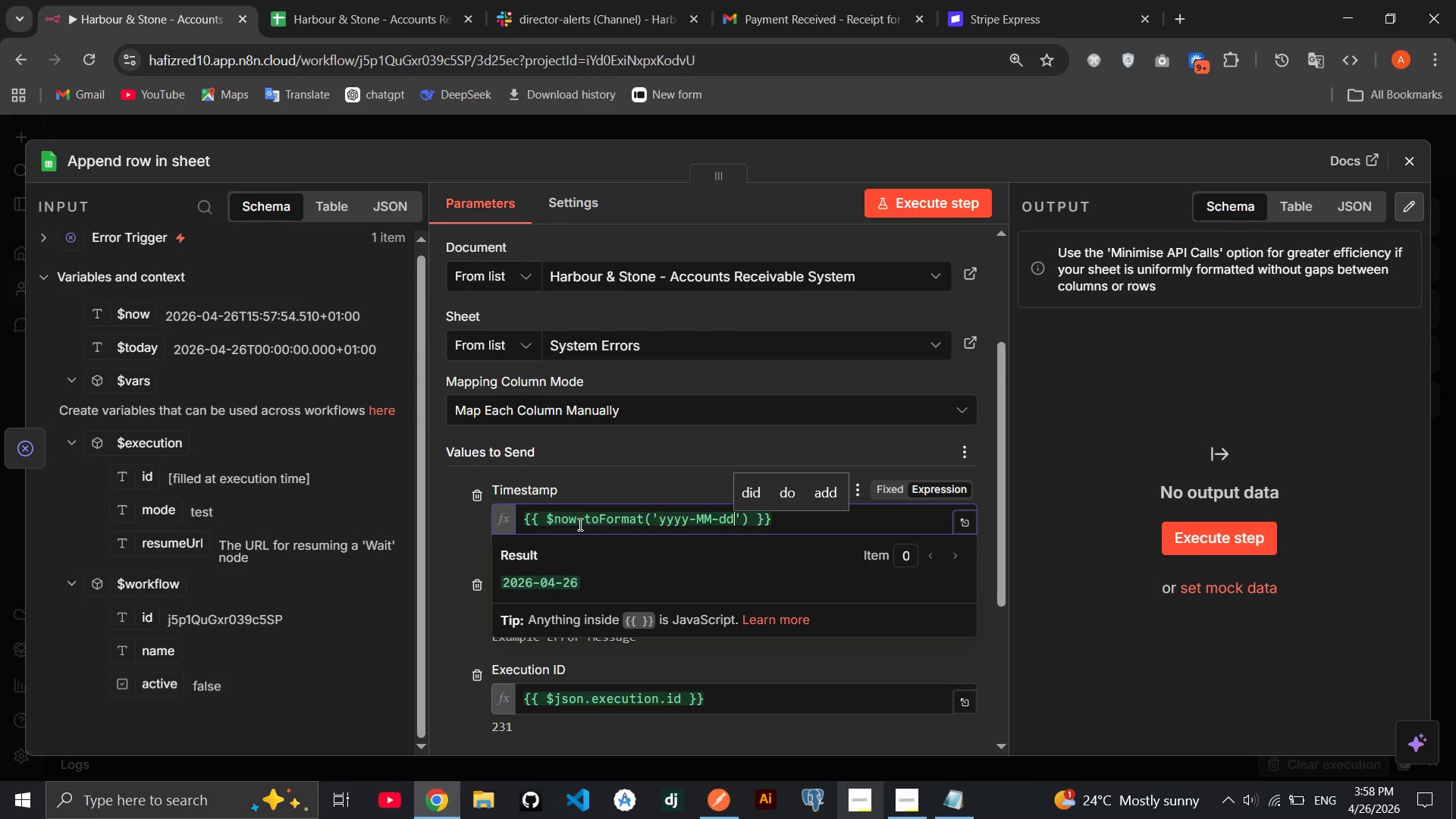 
wait(8.12)
 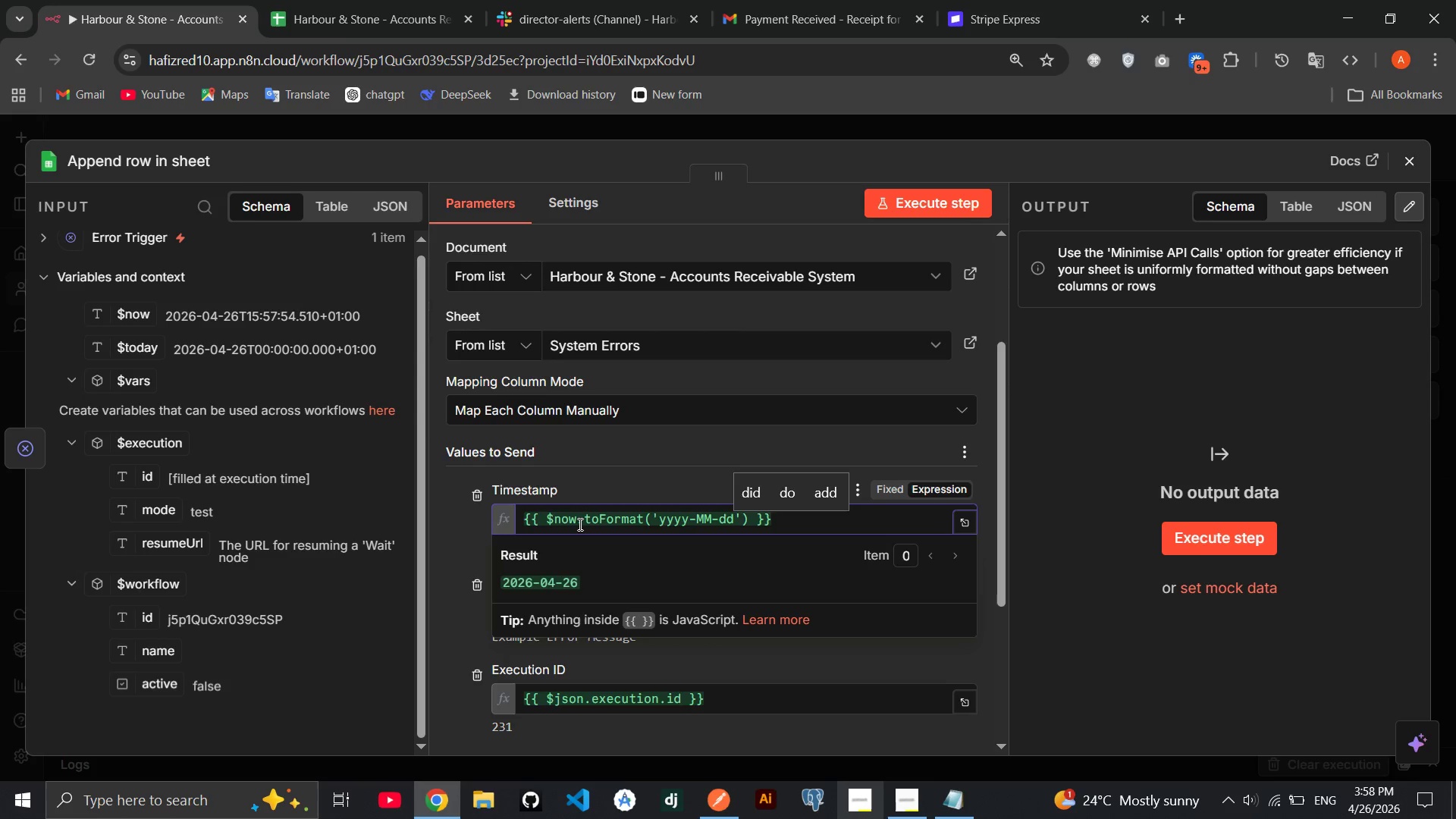 
type( HH:mm:s)
 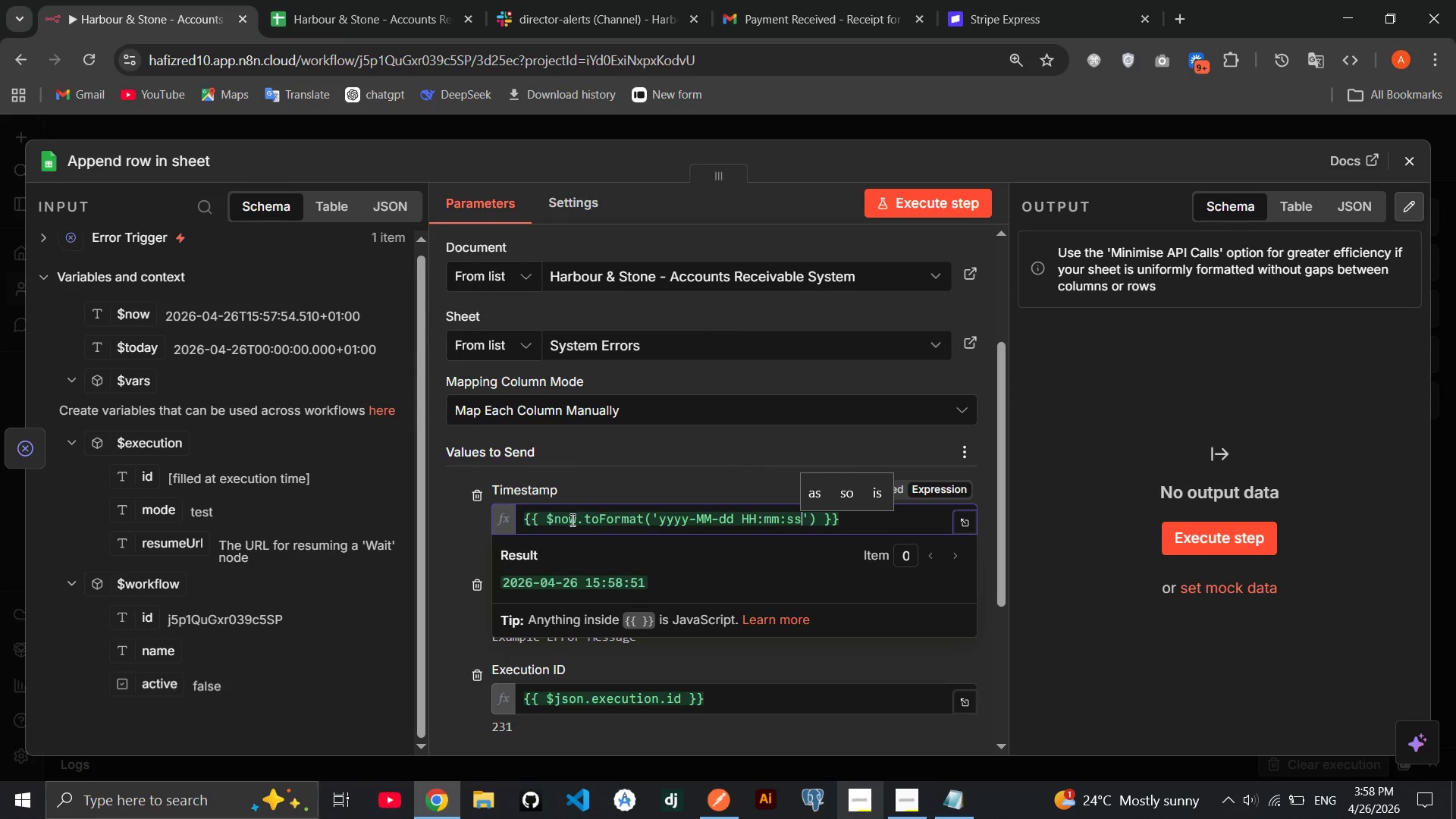 
left_click([154, 162])
 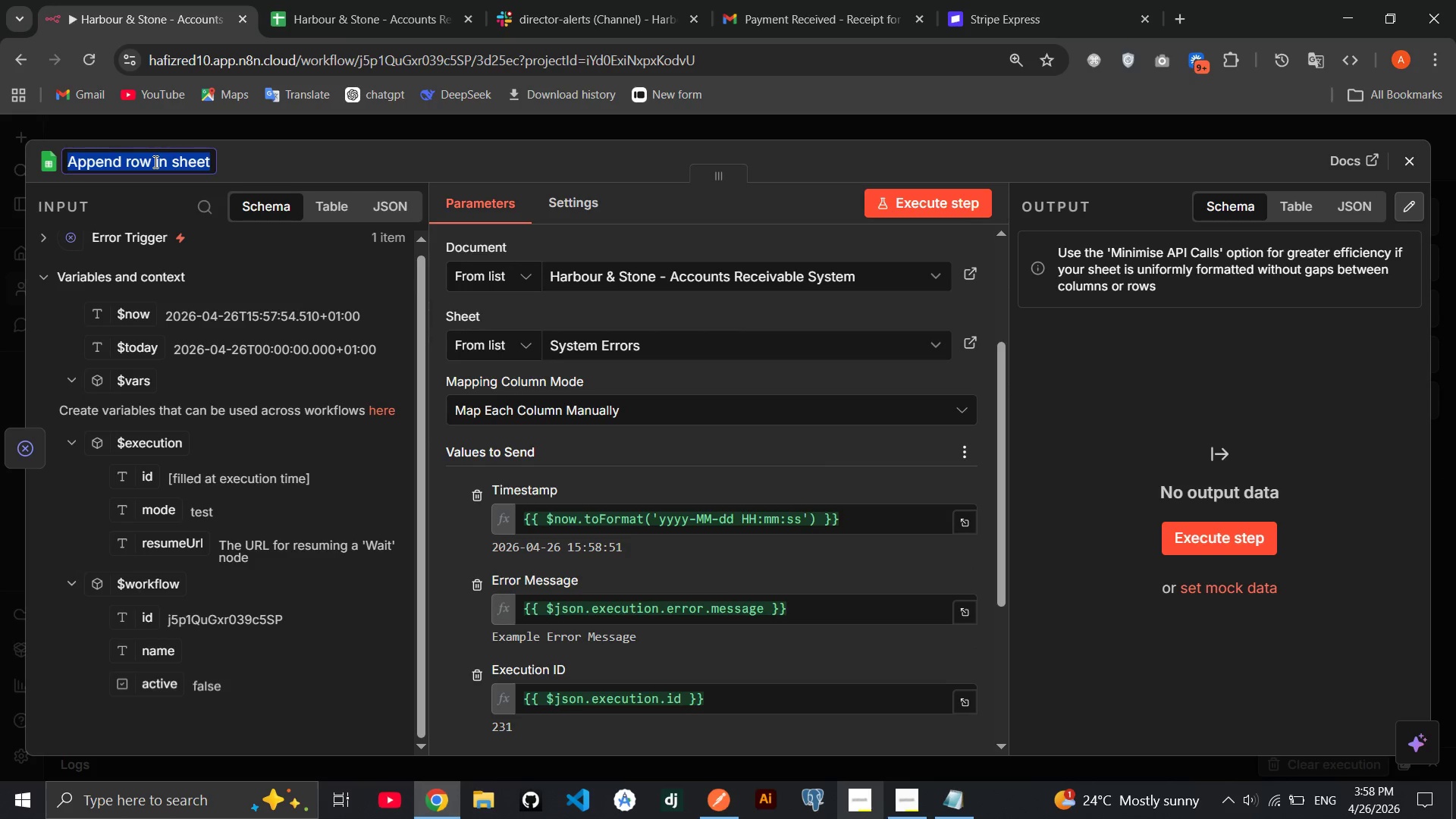 
type(Log Failure to System Errors Tab)
 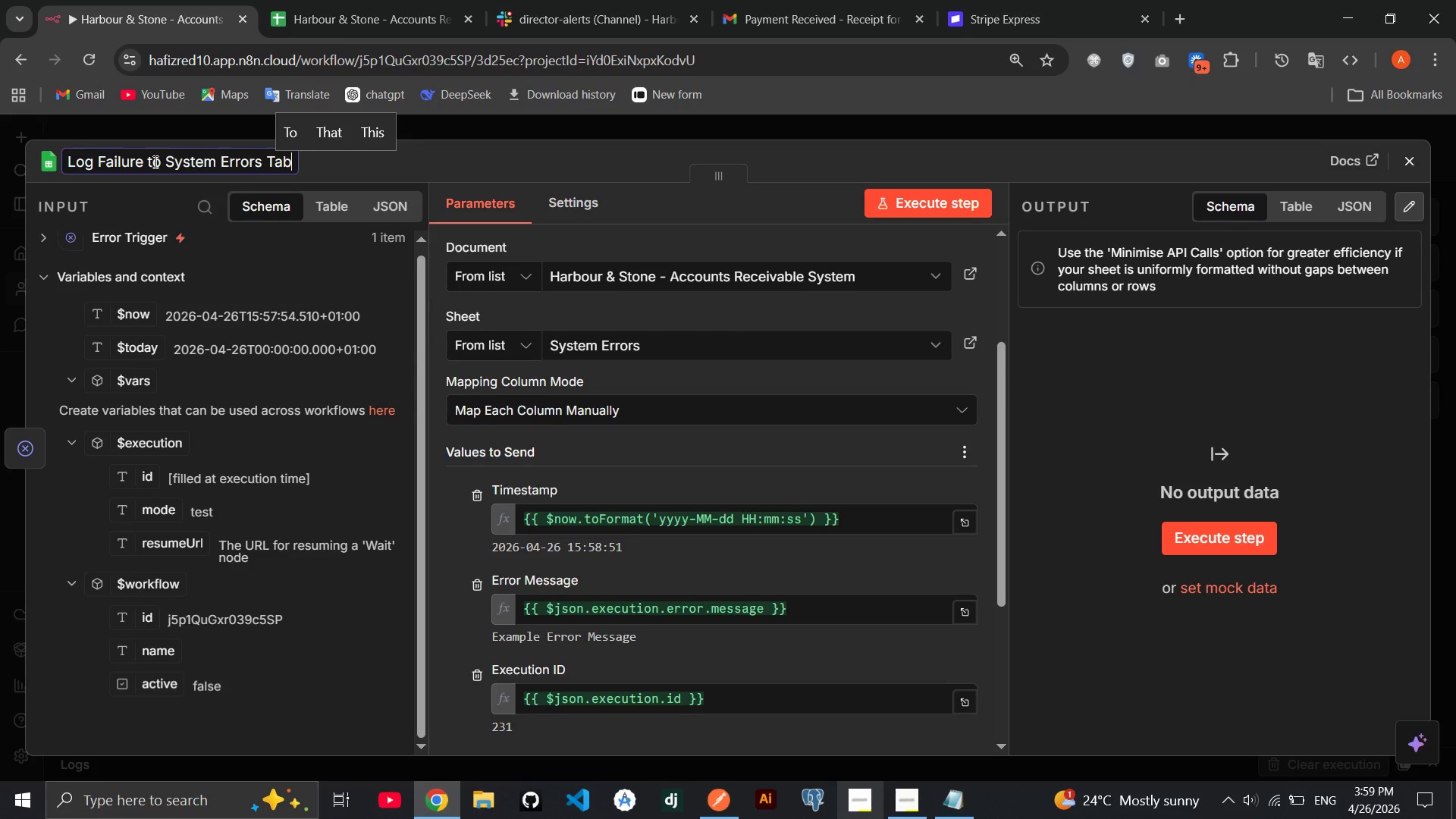 
key(Enter)
 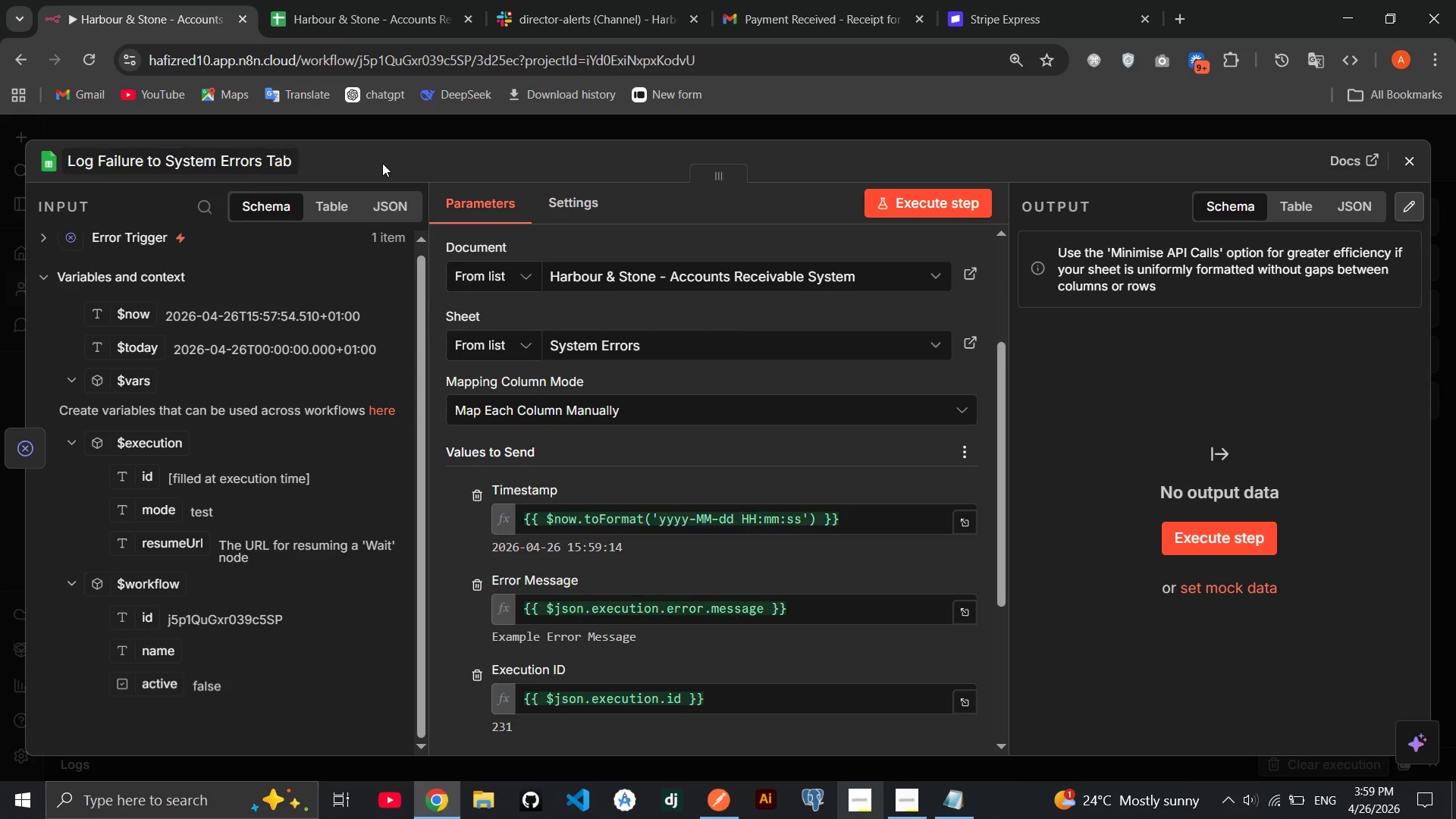 
left_click([383, 163])
 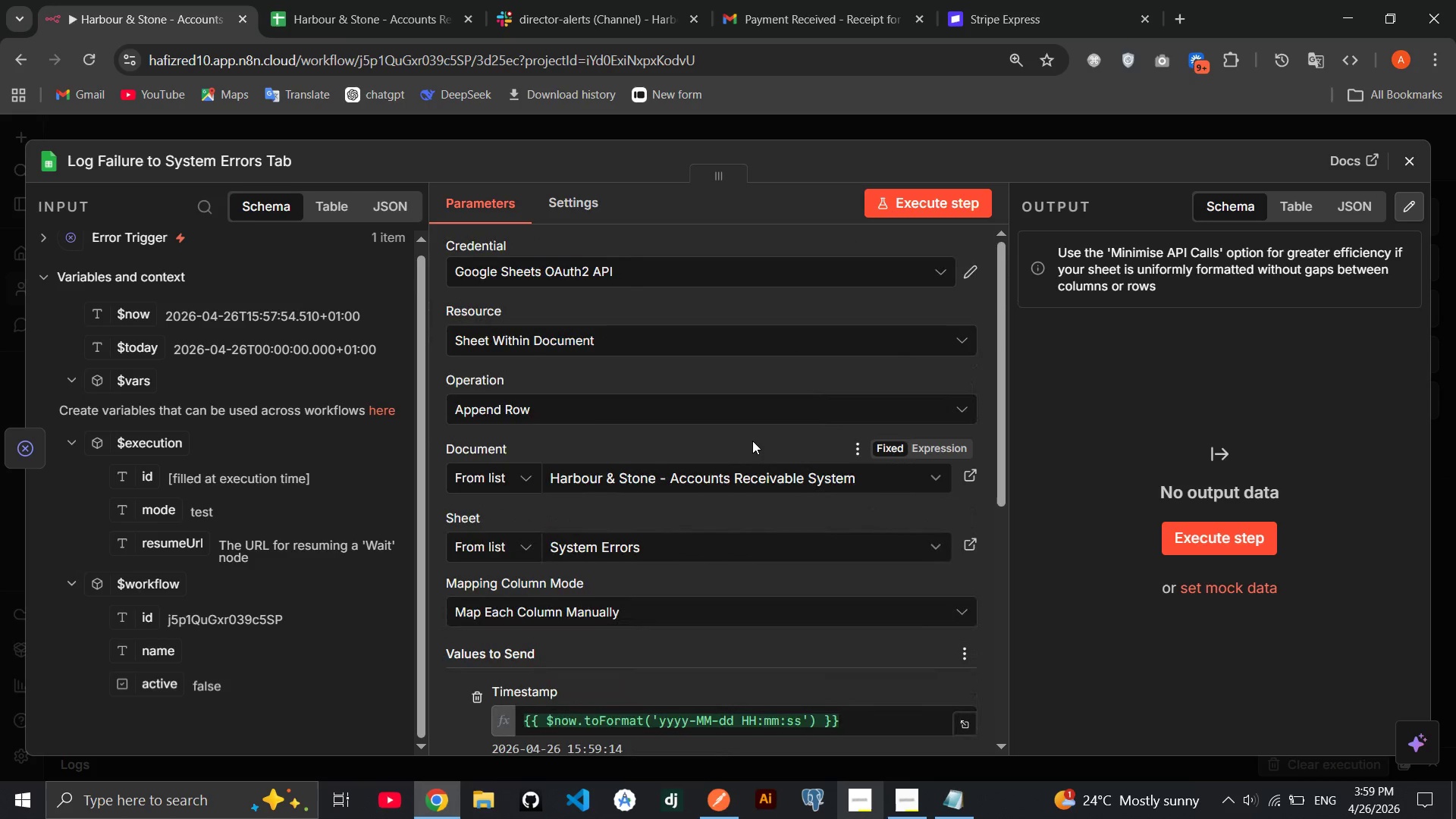 
wait(6.92)
 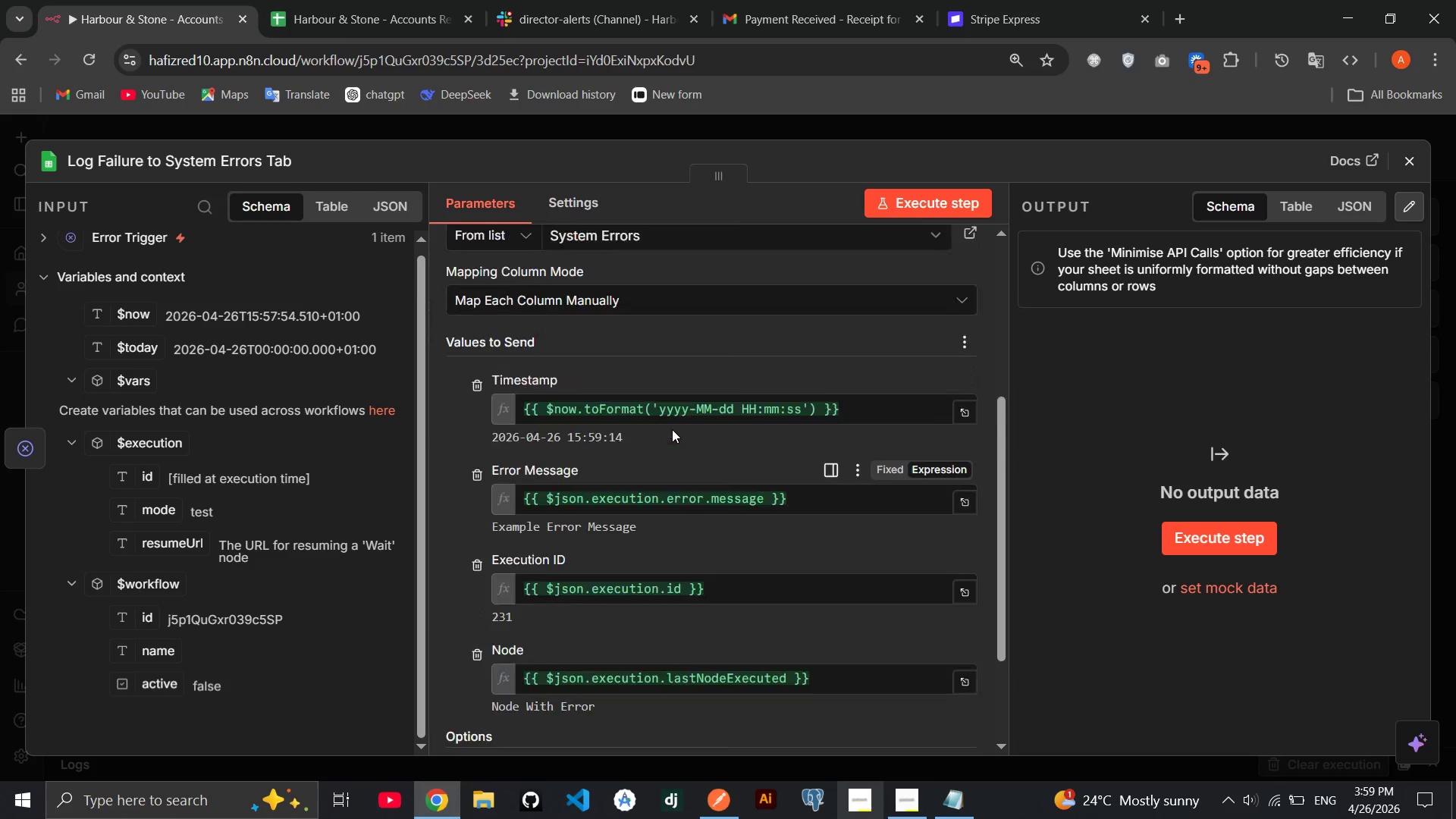 
left_click([161, 158])
 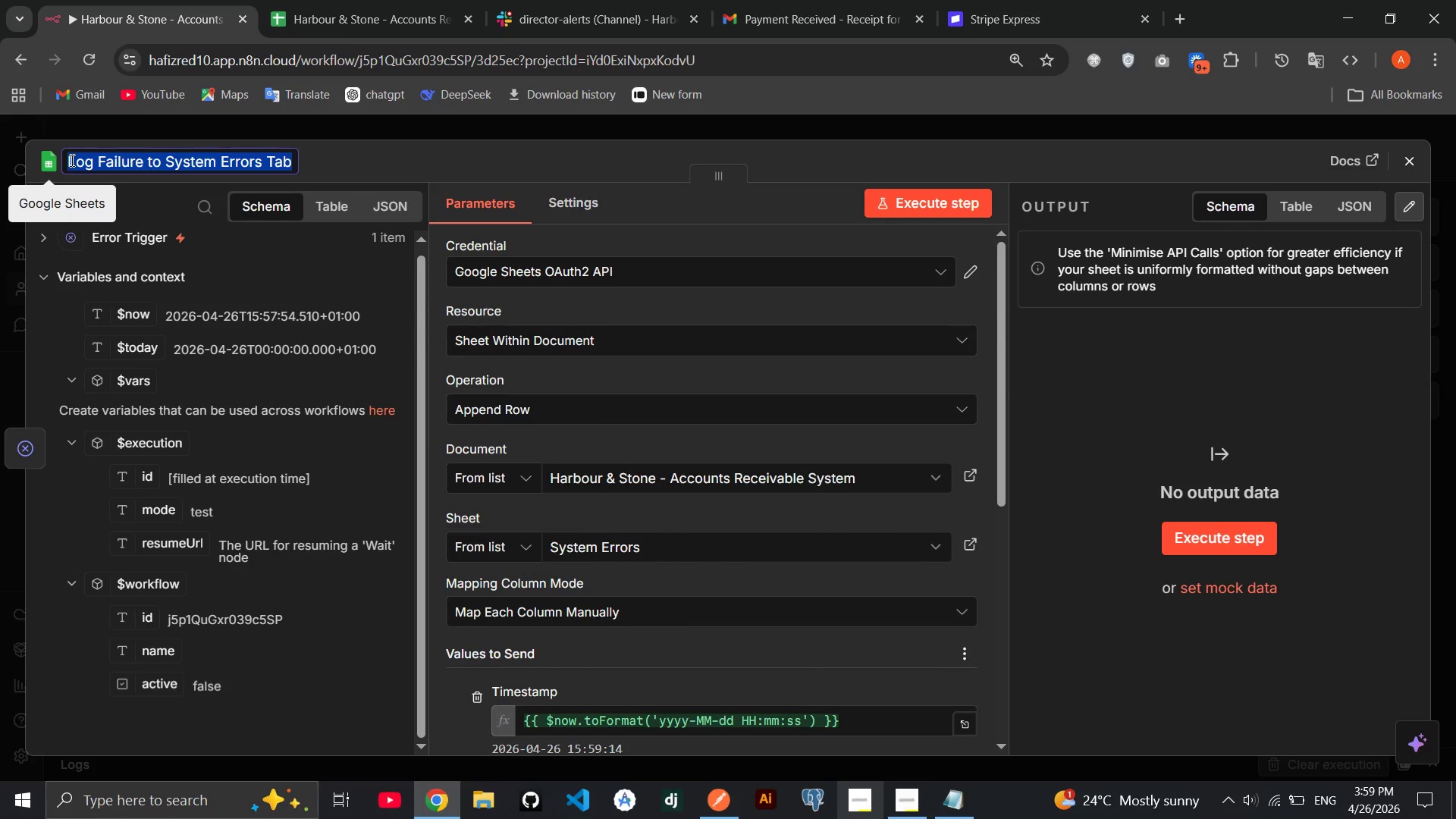 
left_click([71, 158])
 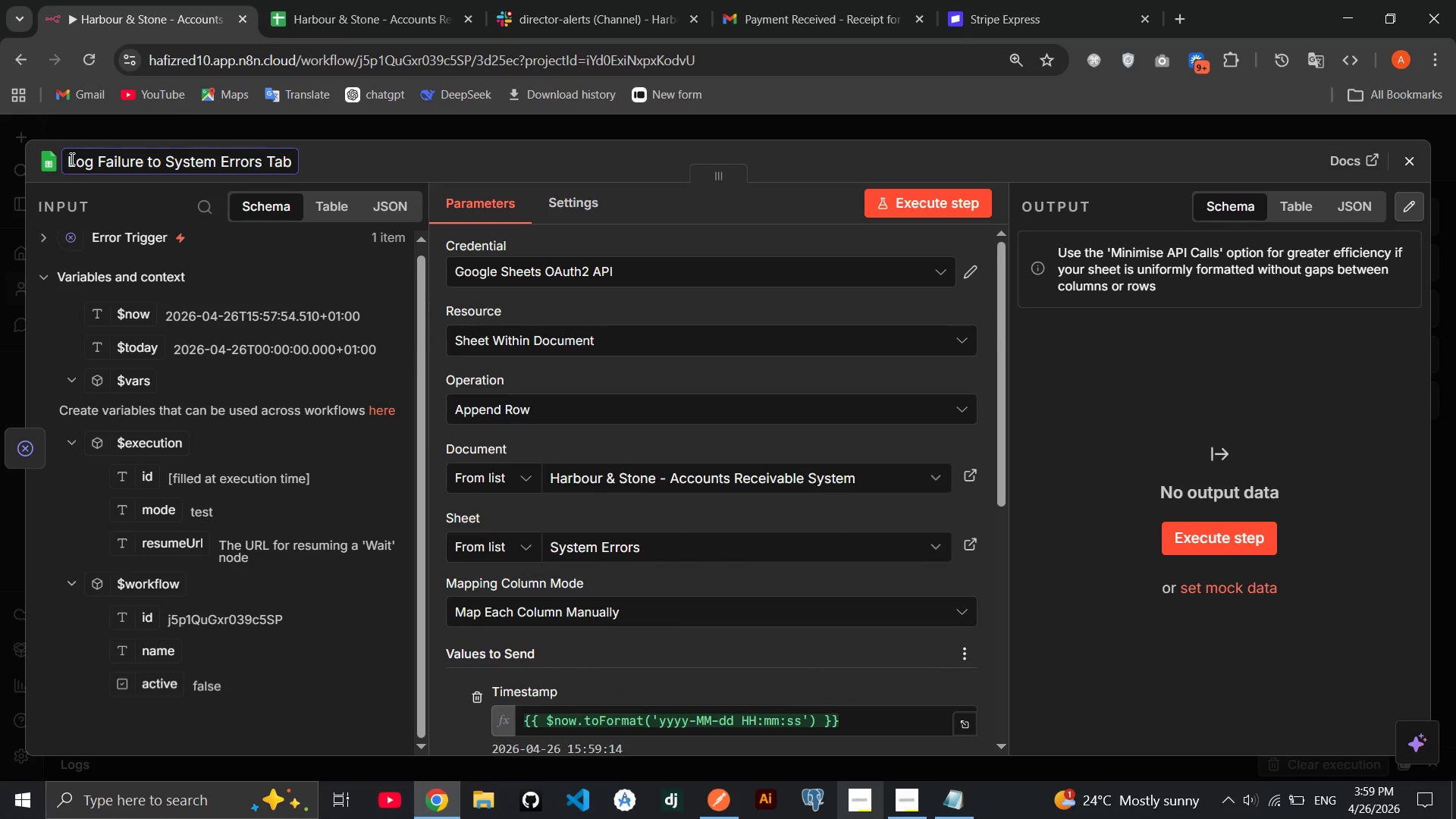 
type(Sheest)
key(Backspace)
key(Backspace)
type(ts - )
 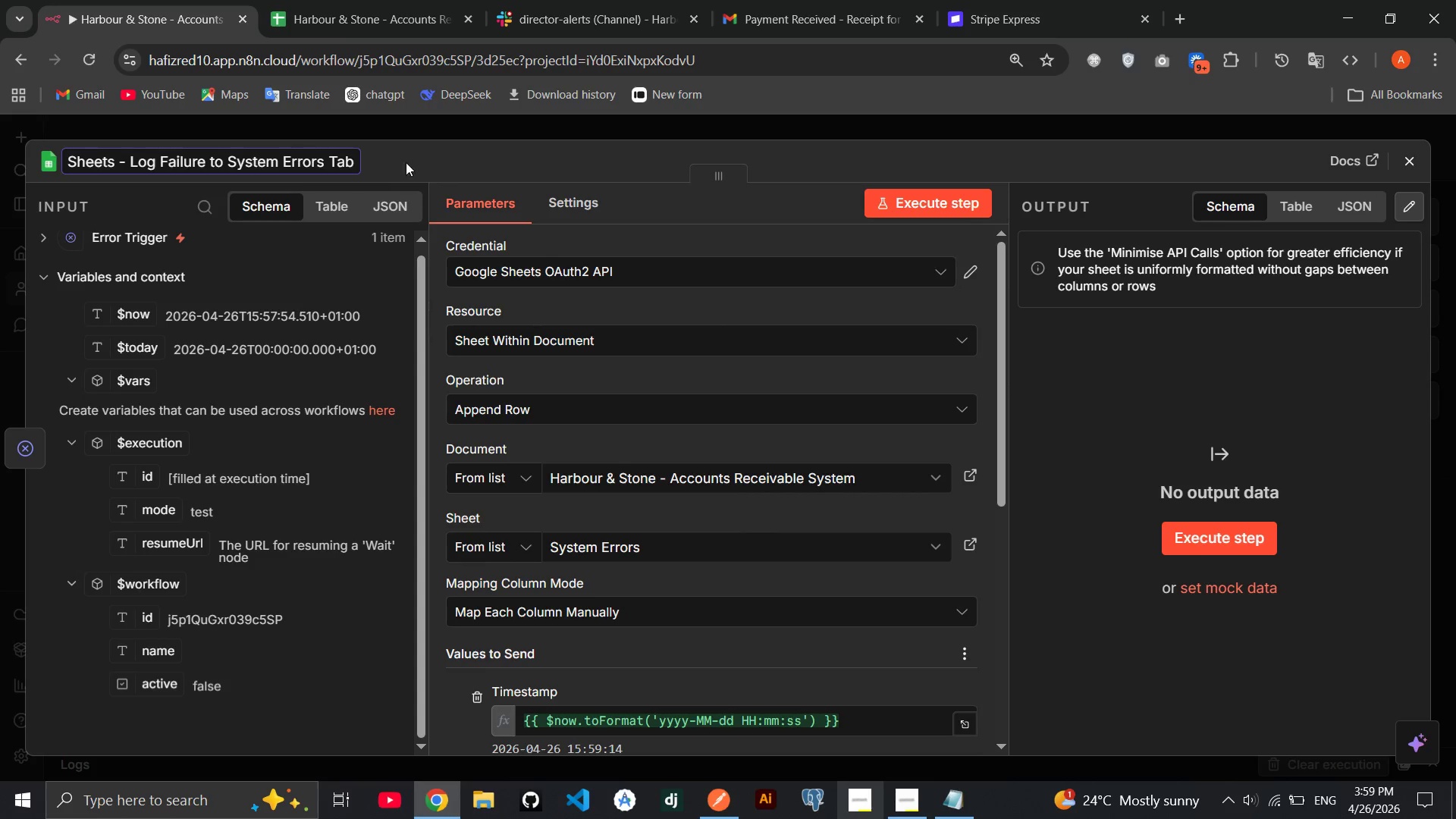 
left_click([431, 149])
 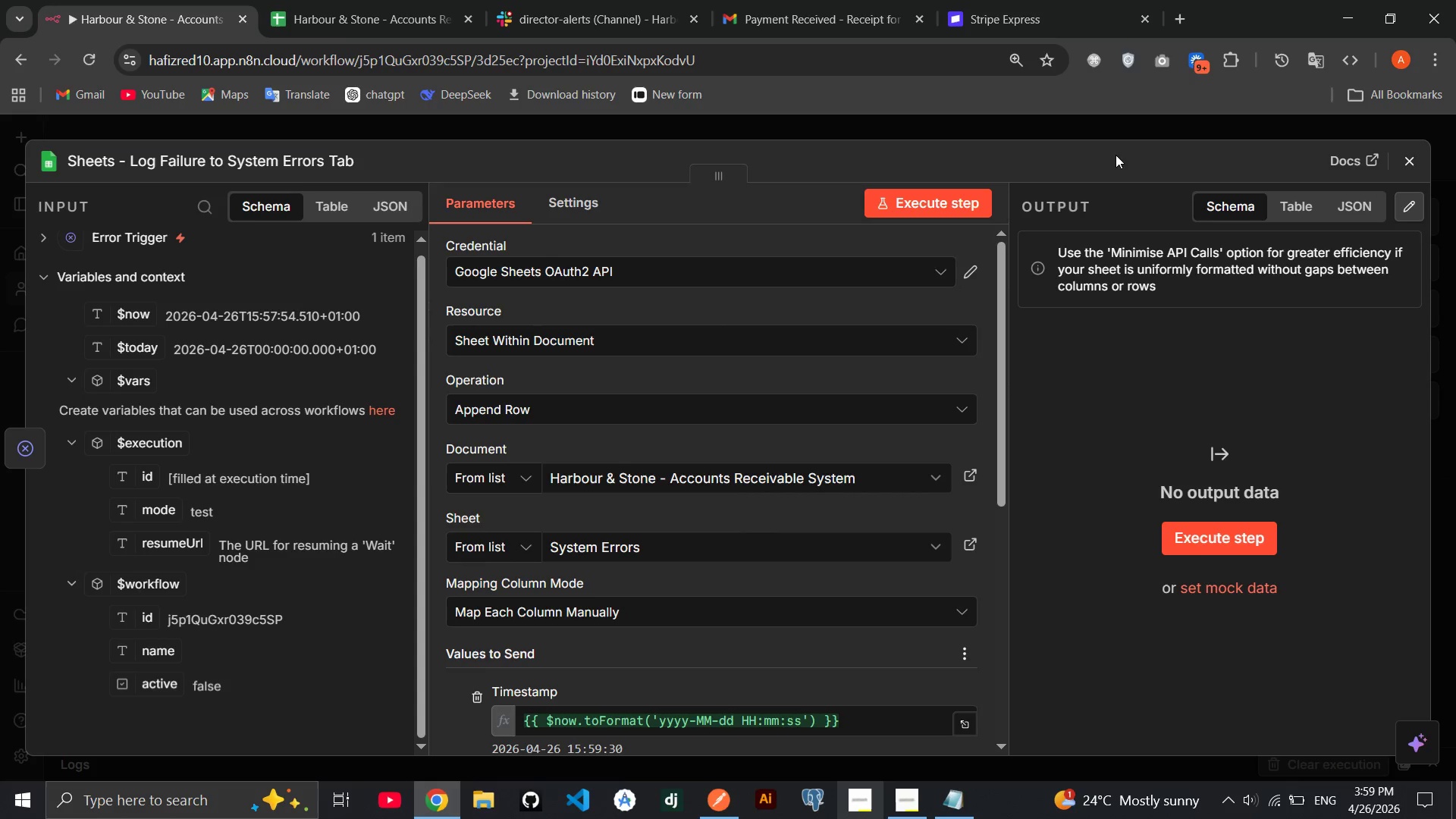 
left_click([1116, 155])
 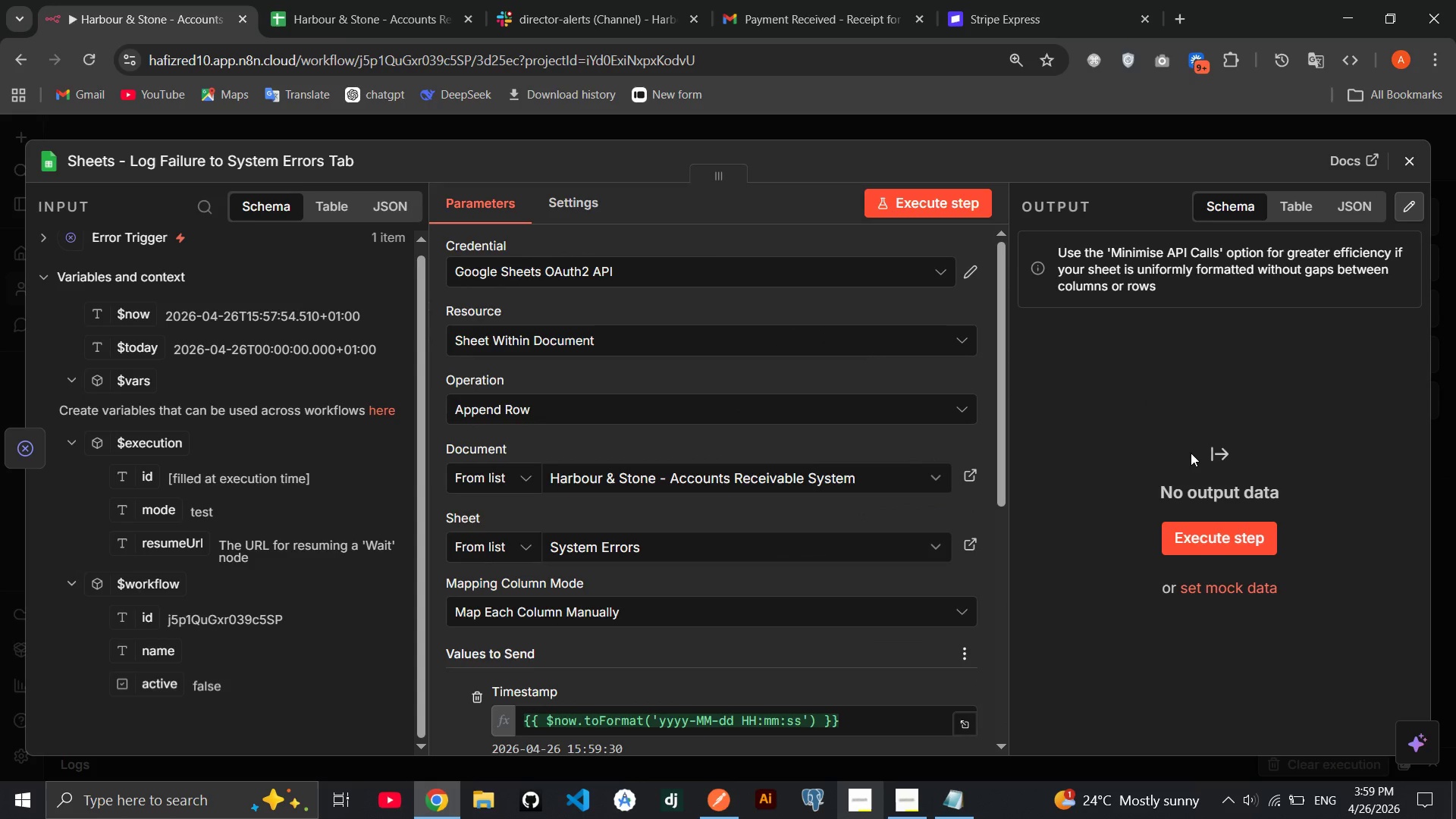 
wait(6.41)
 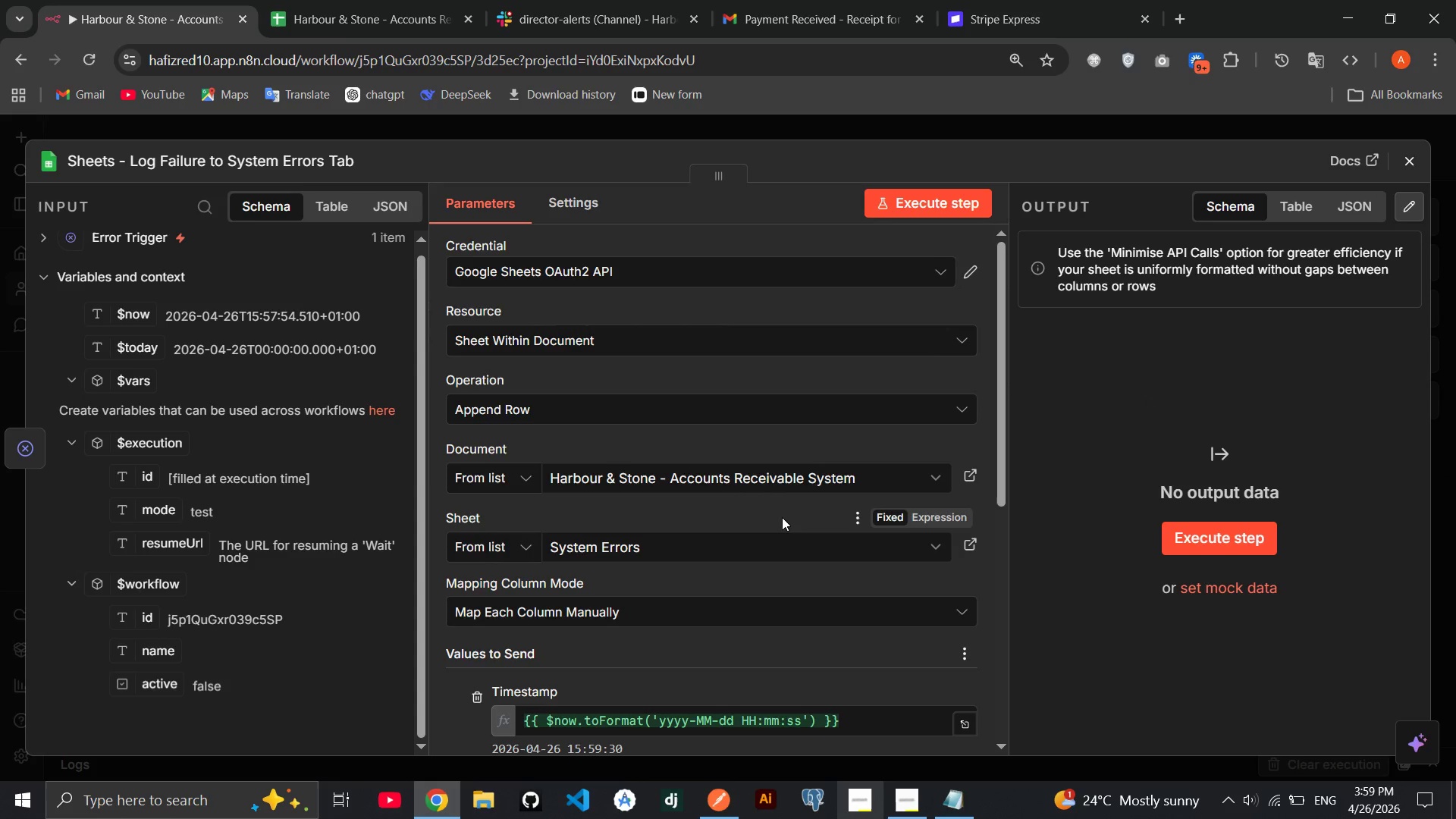 
left_click([1408, 144])
 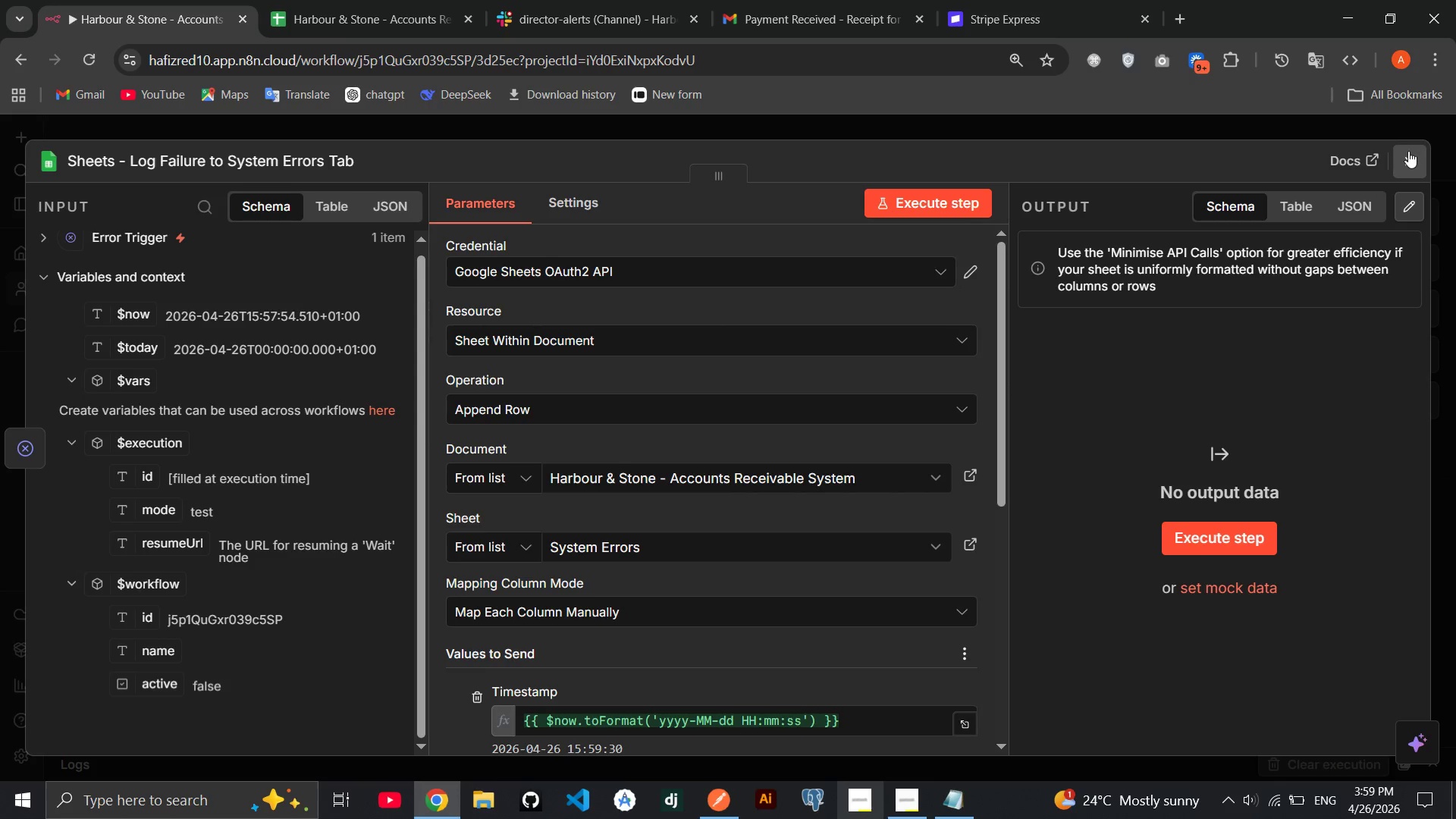 
left_click([1408, 151])
 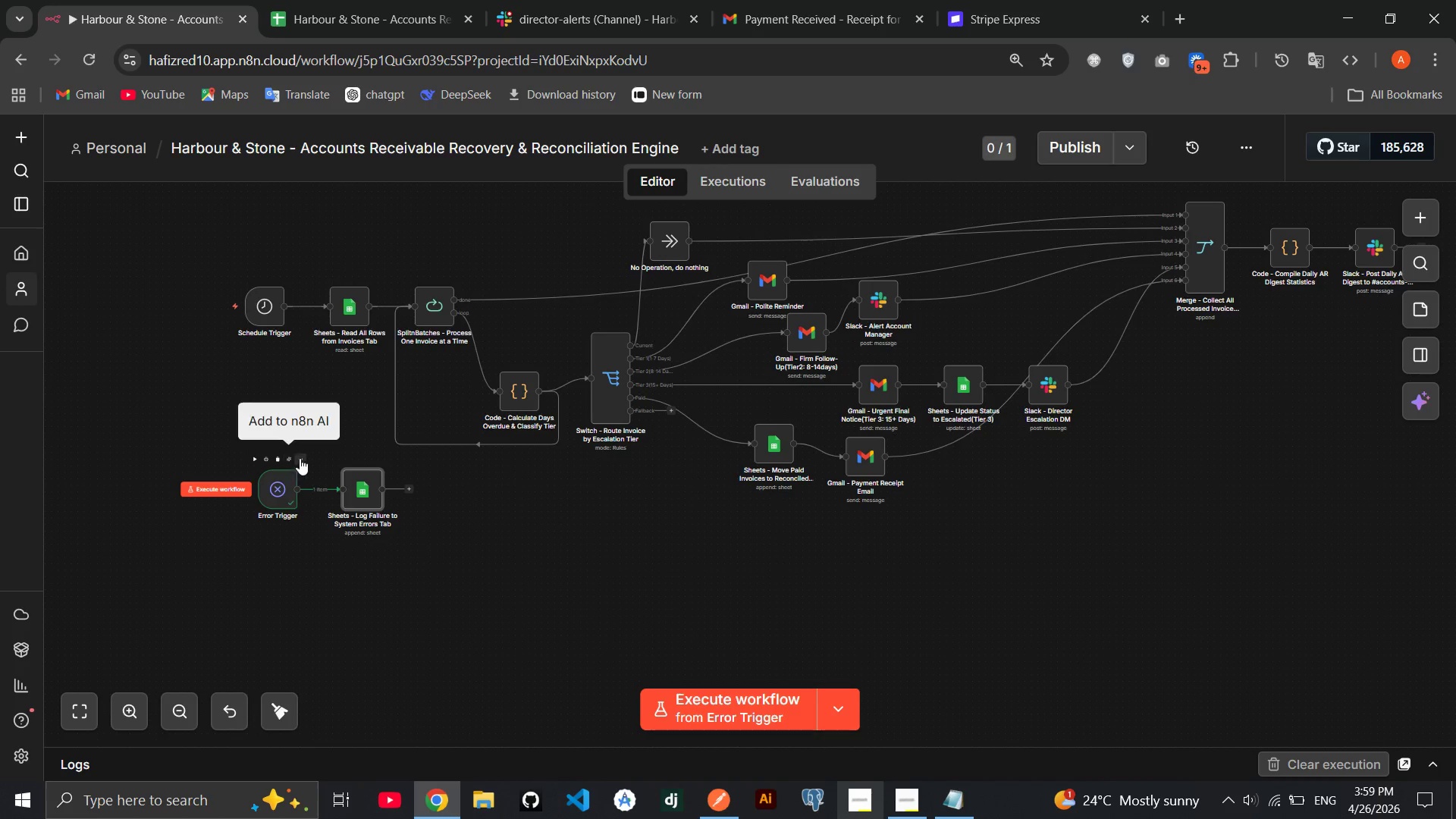 
left_click([303, 460])
 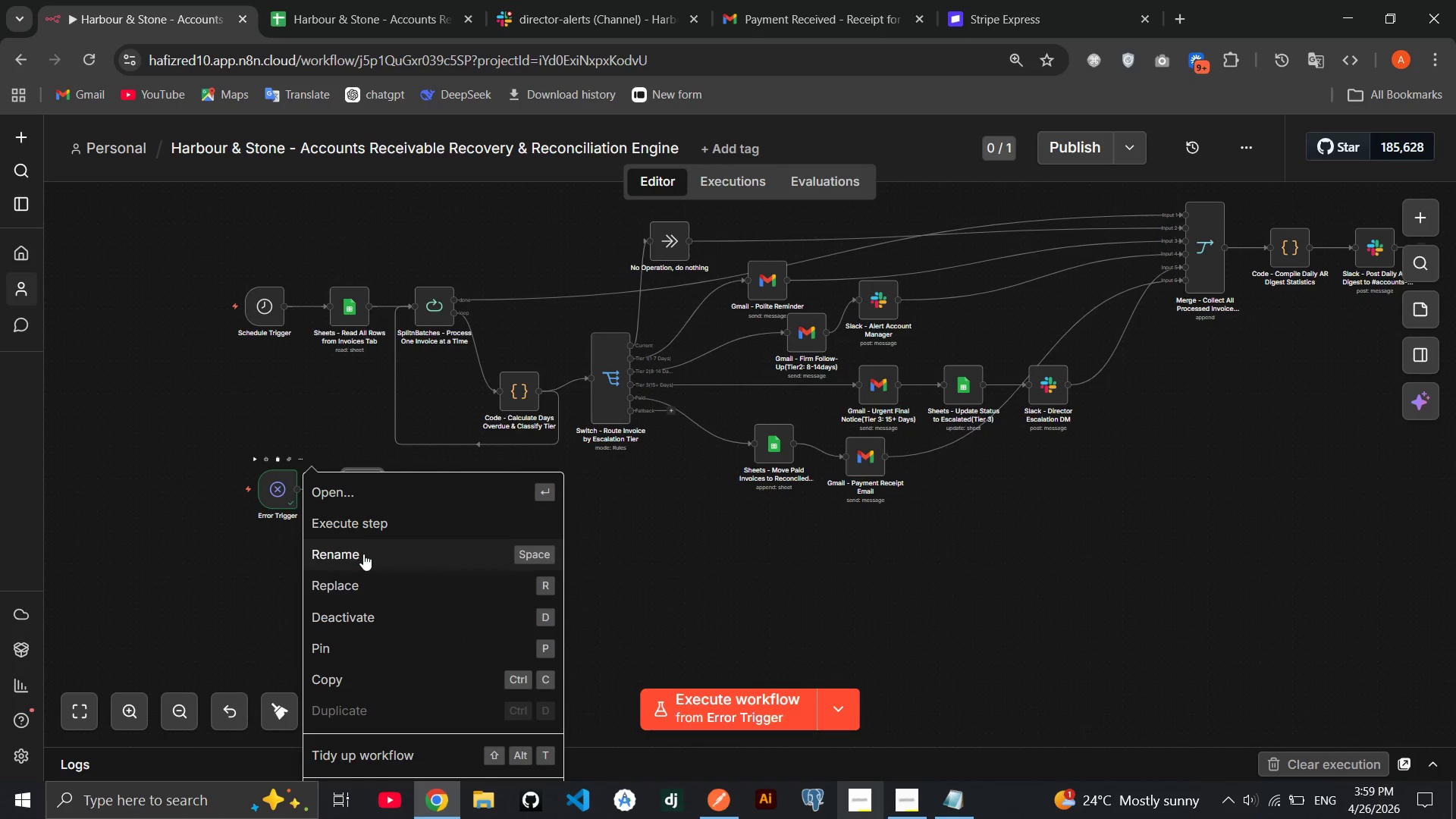 
left_click([363, 554])
 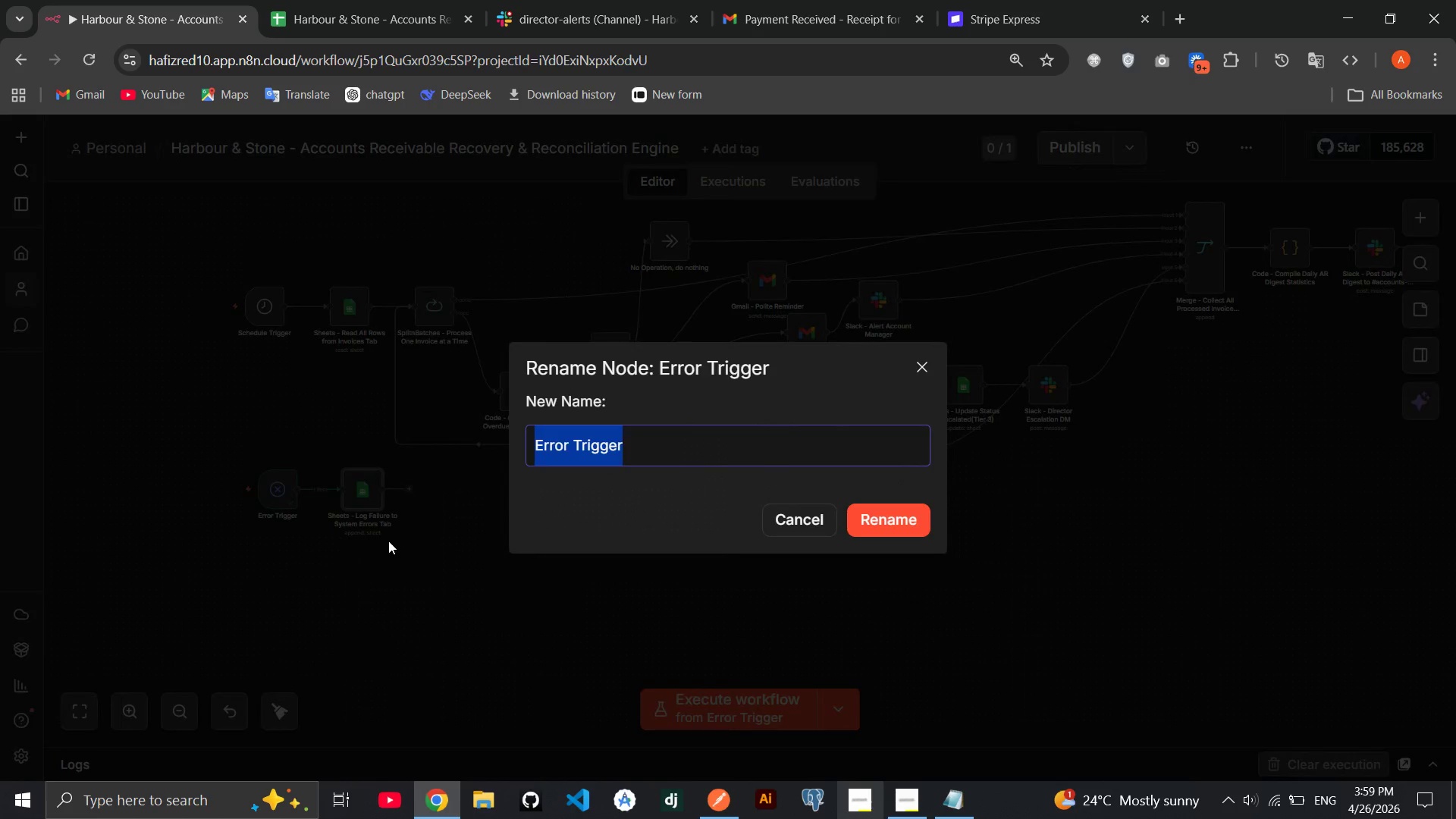 
key(Backspace)
type(Global Error Handler)
 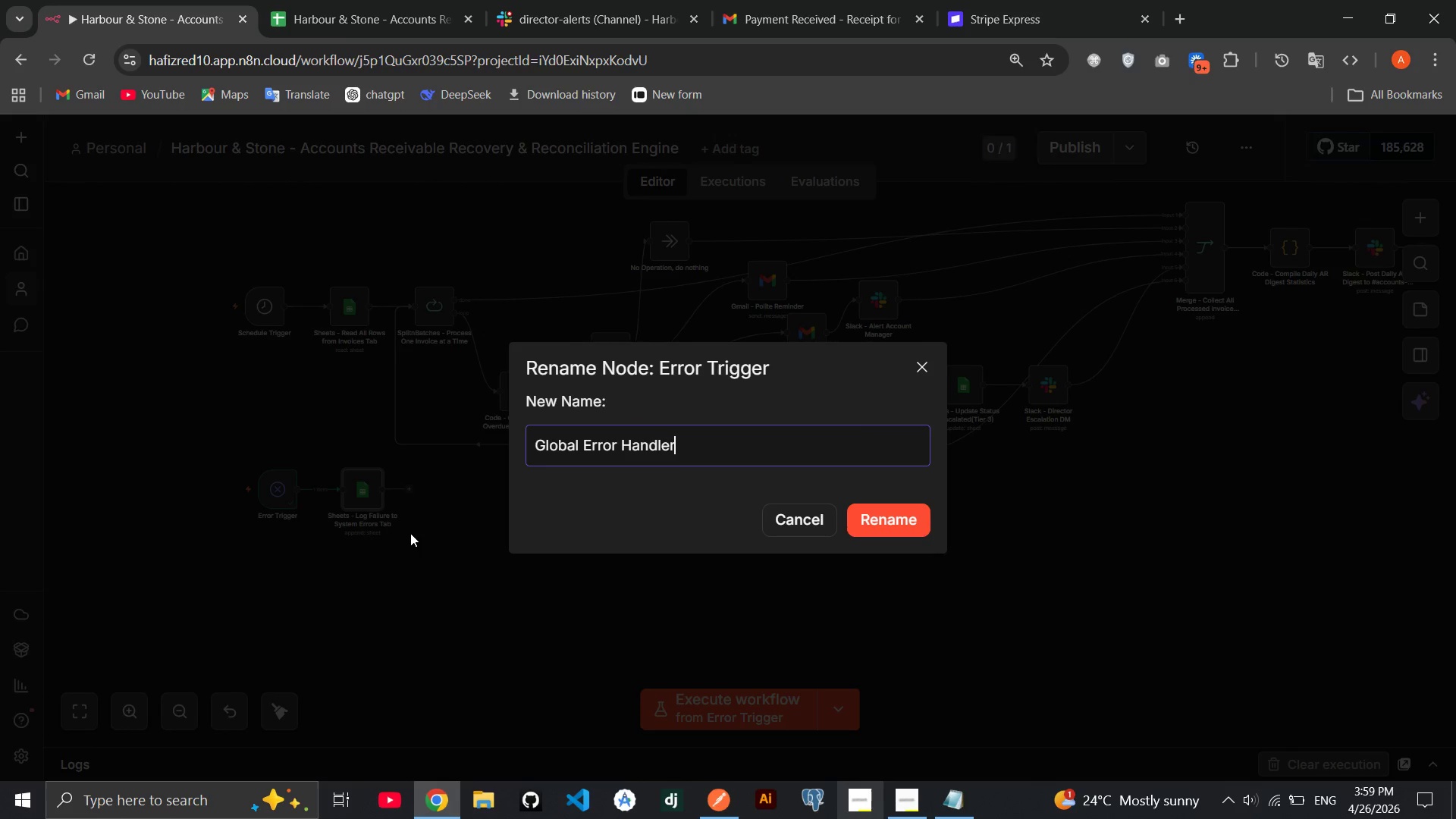 
key(Enter)
 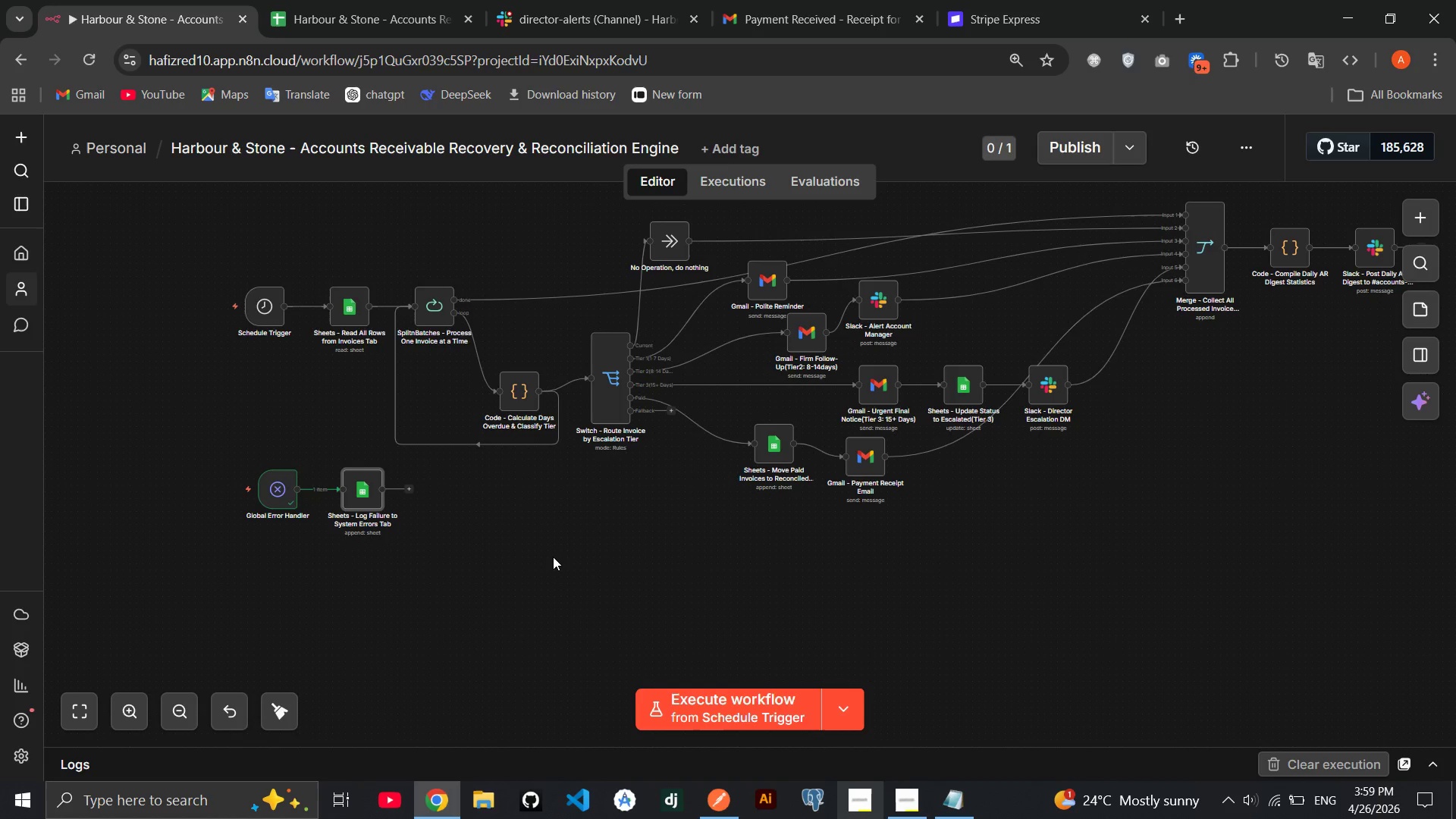 
wait(10.09)
 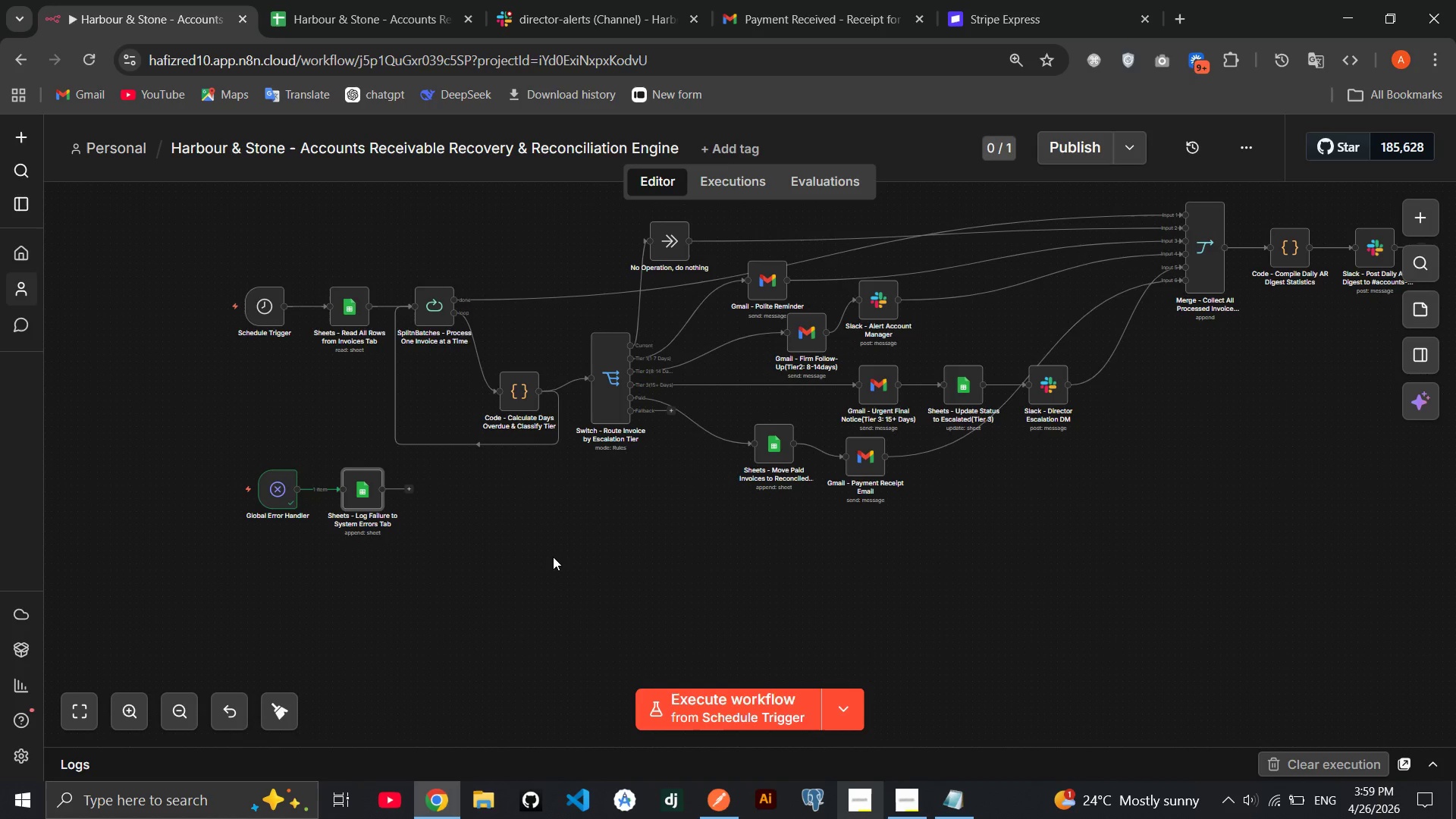 
left_click([1081, 140])
 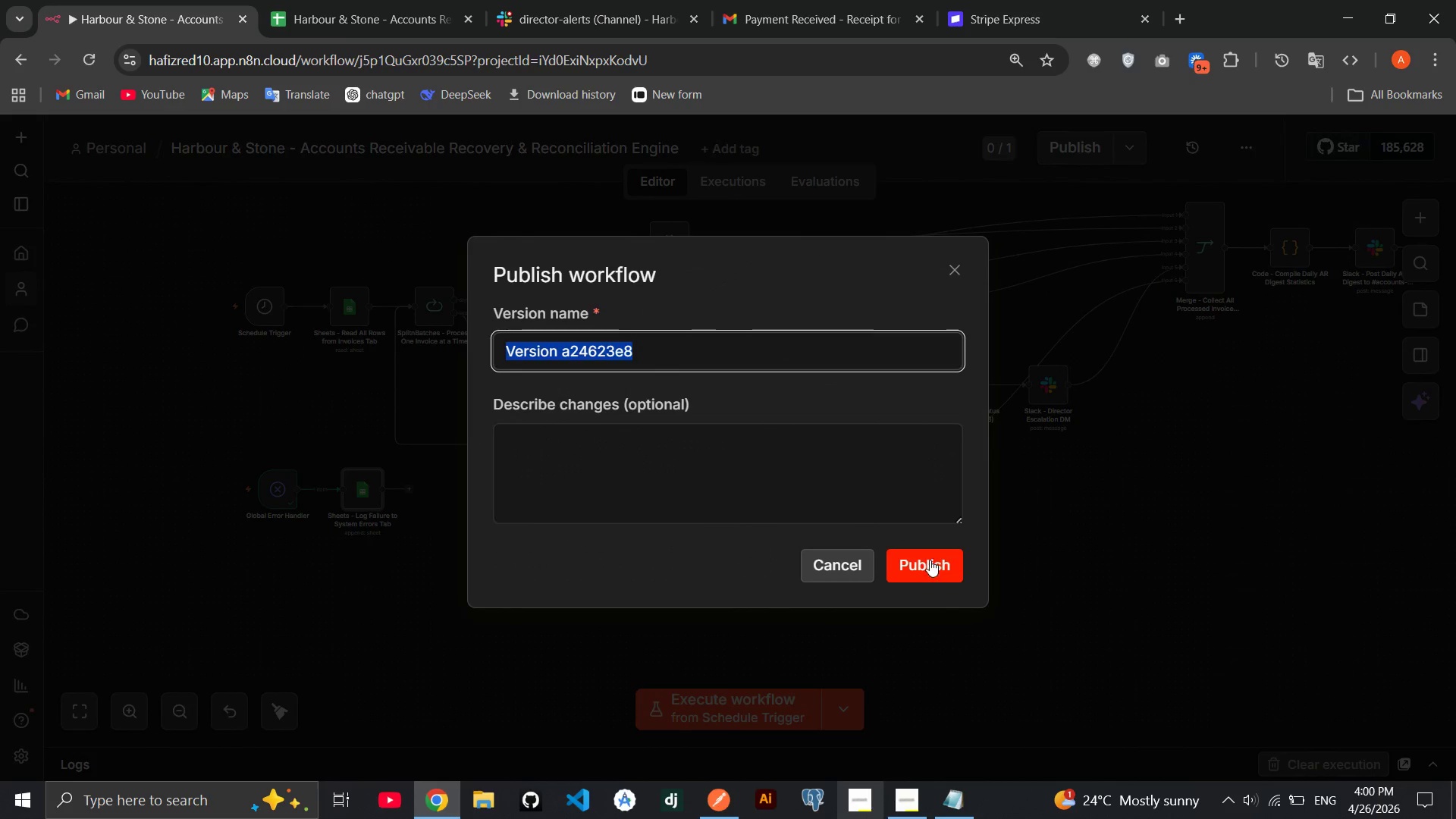 
left_click([930, 560])
 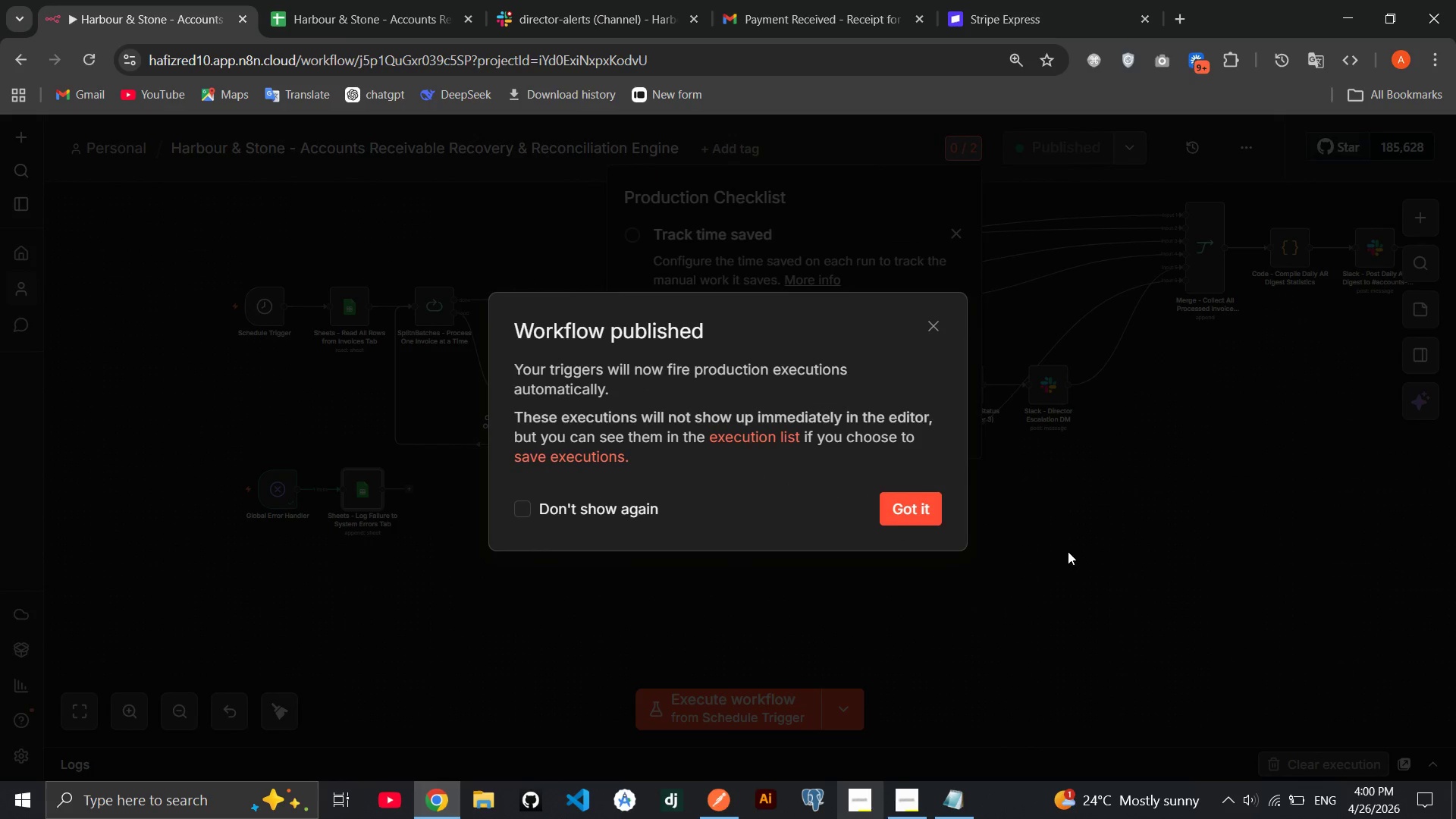 
left_click([913, 511])
 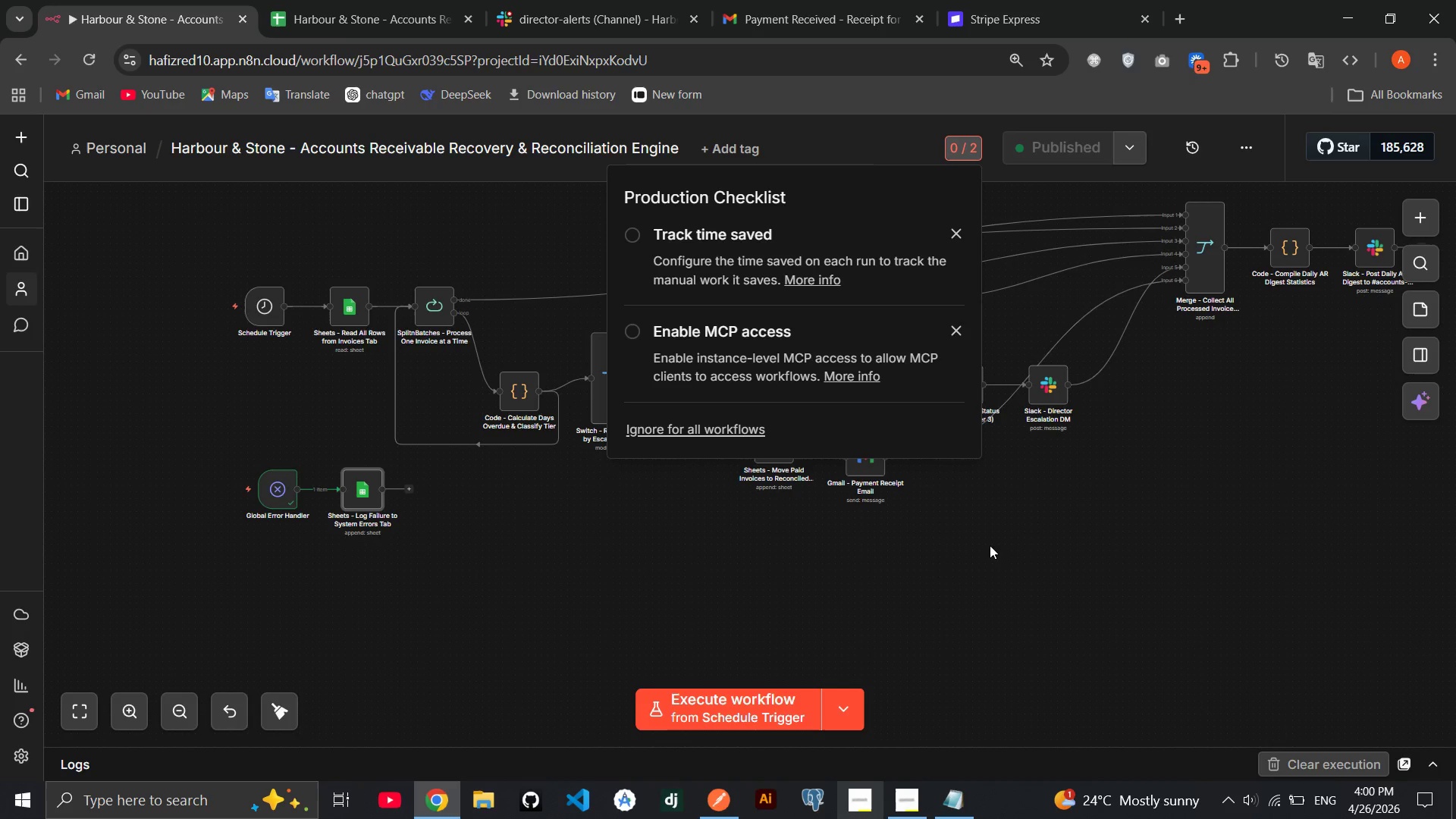 
left_click([1012, 557])
 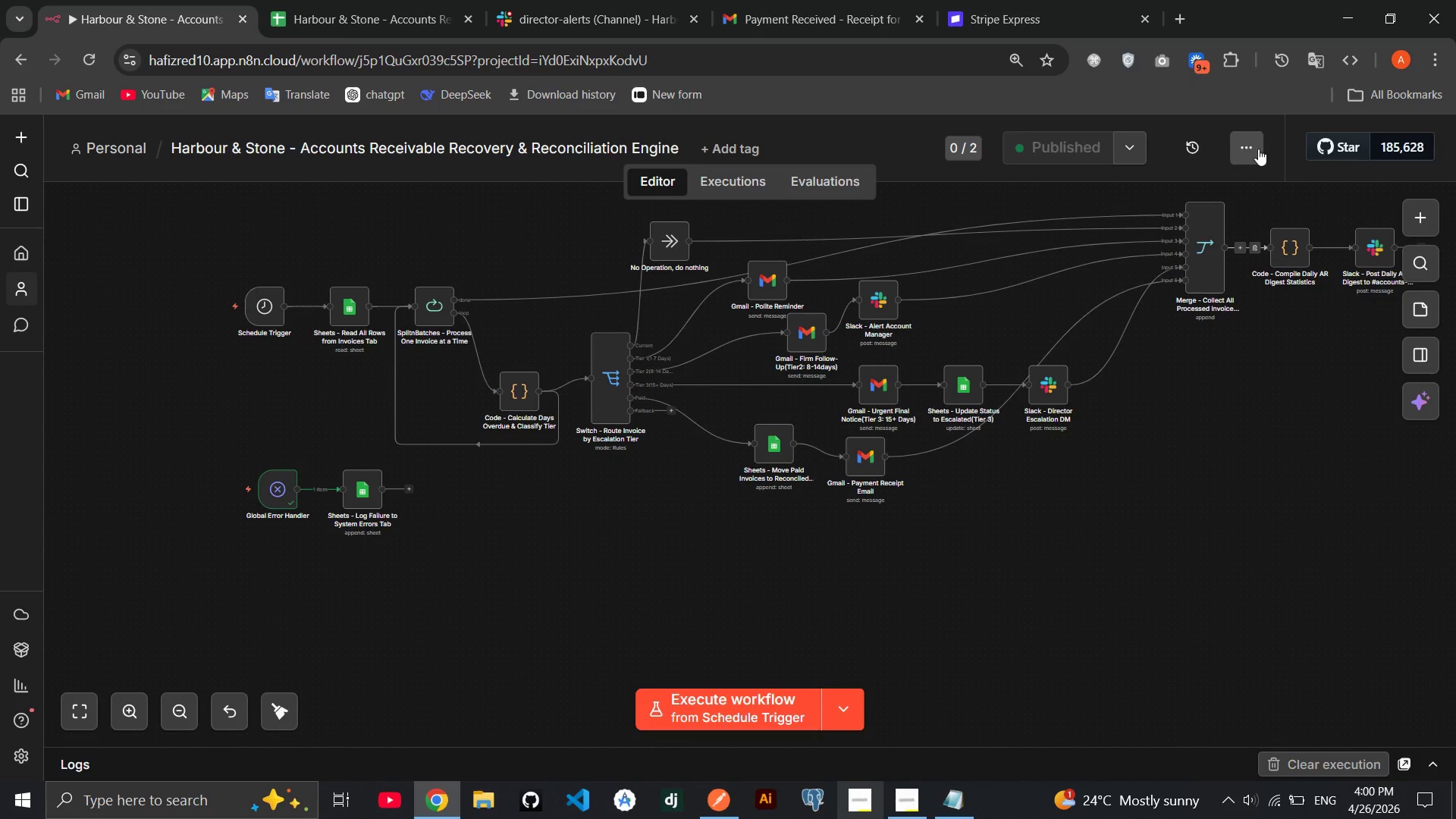 
left_click([1252, 145])
 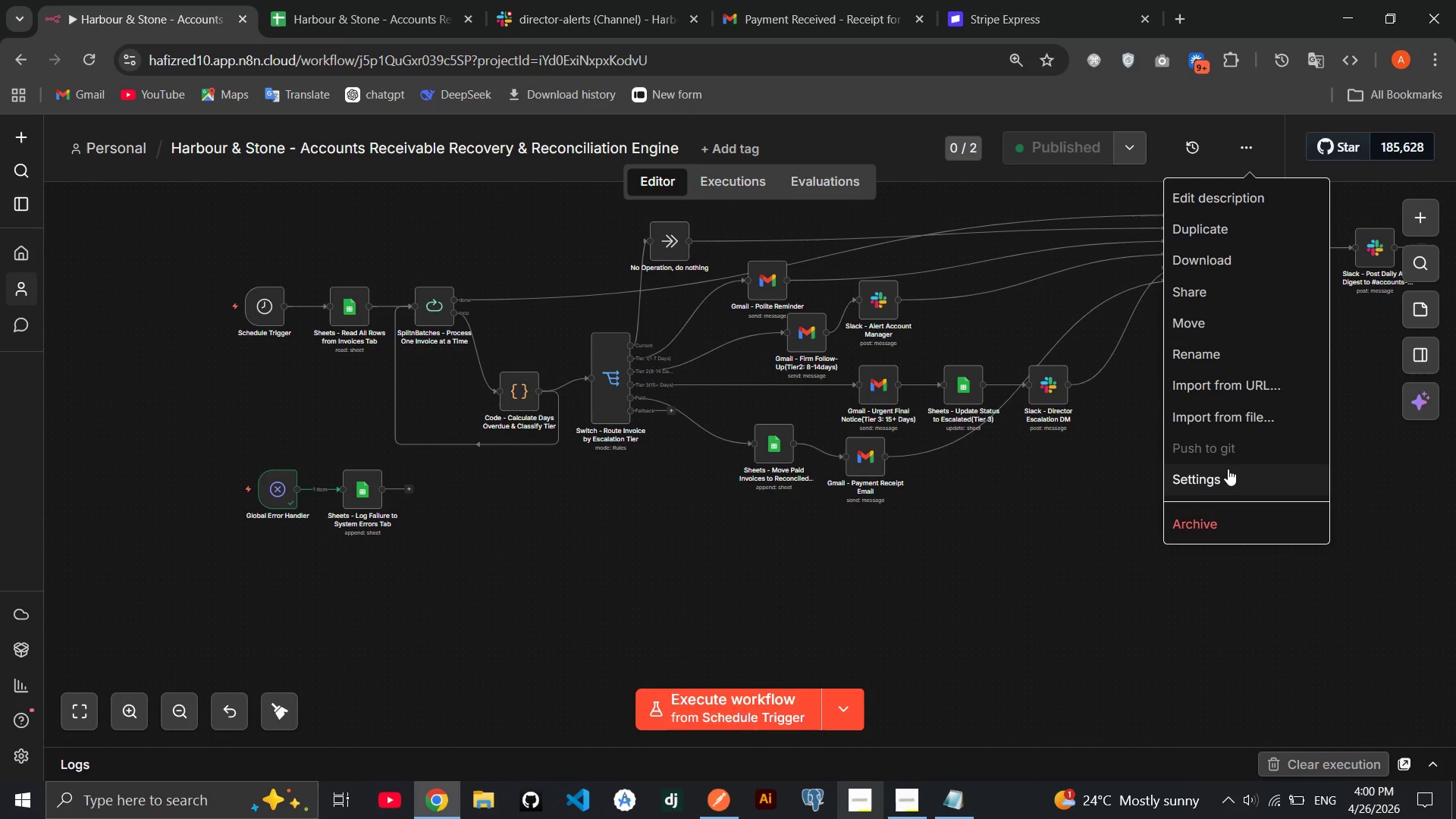 
left_click([1217, 473])
 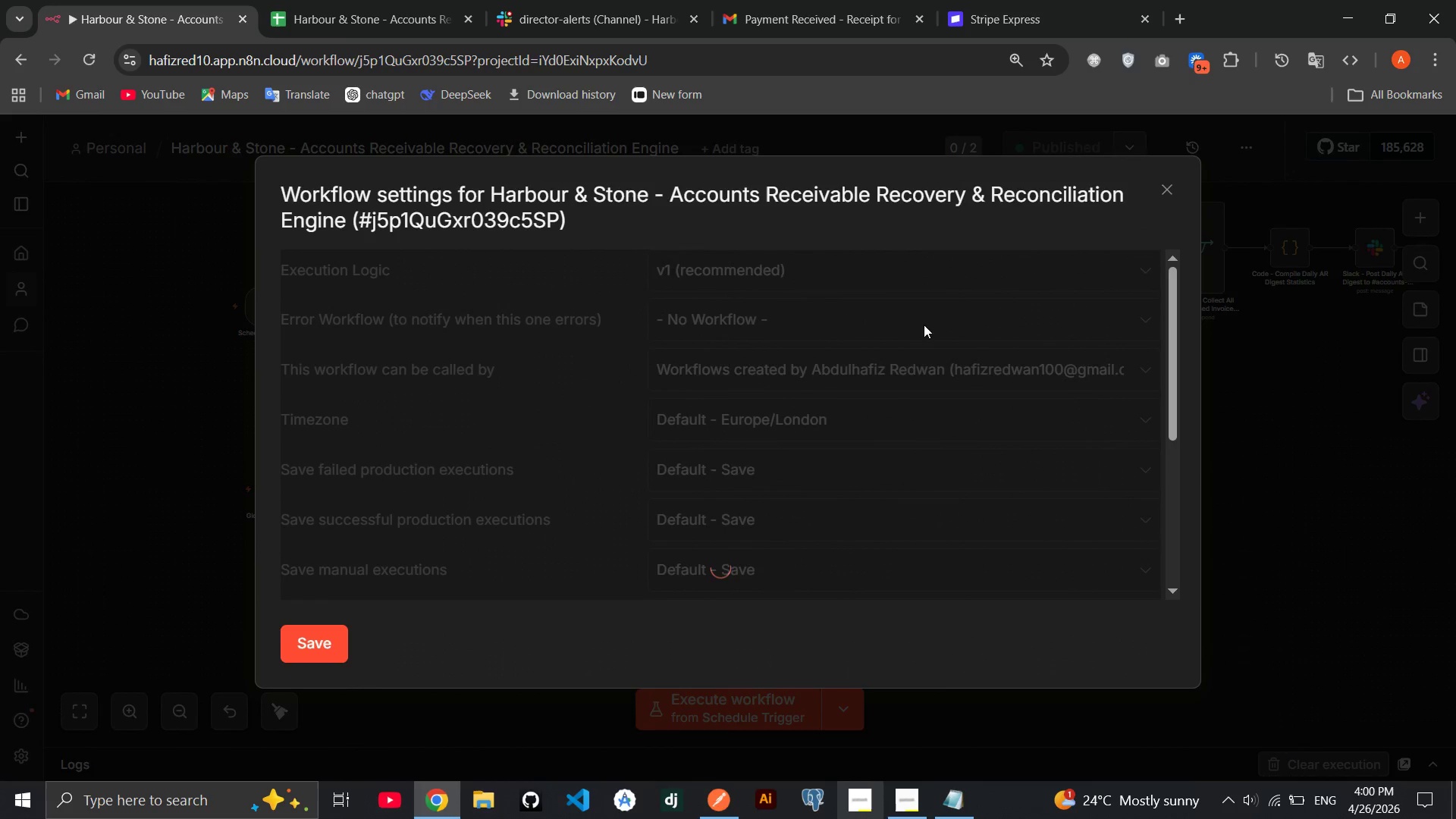 
left_click([893, 333])
 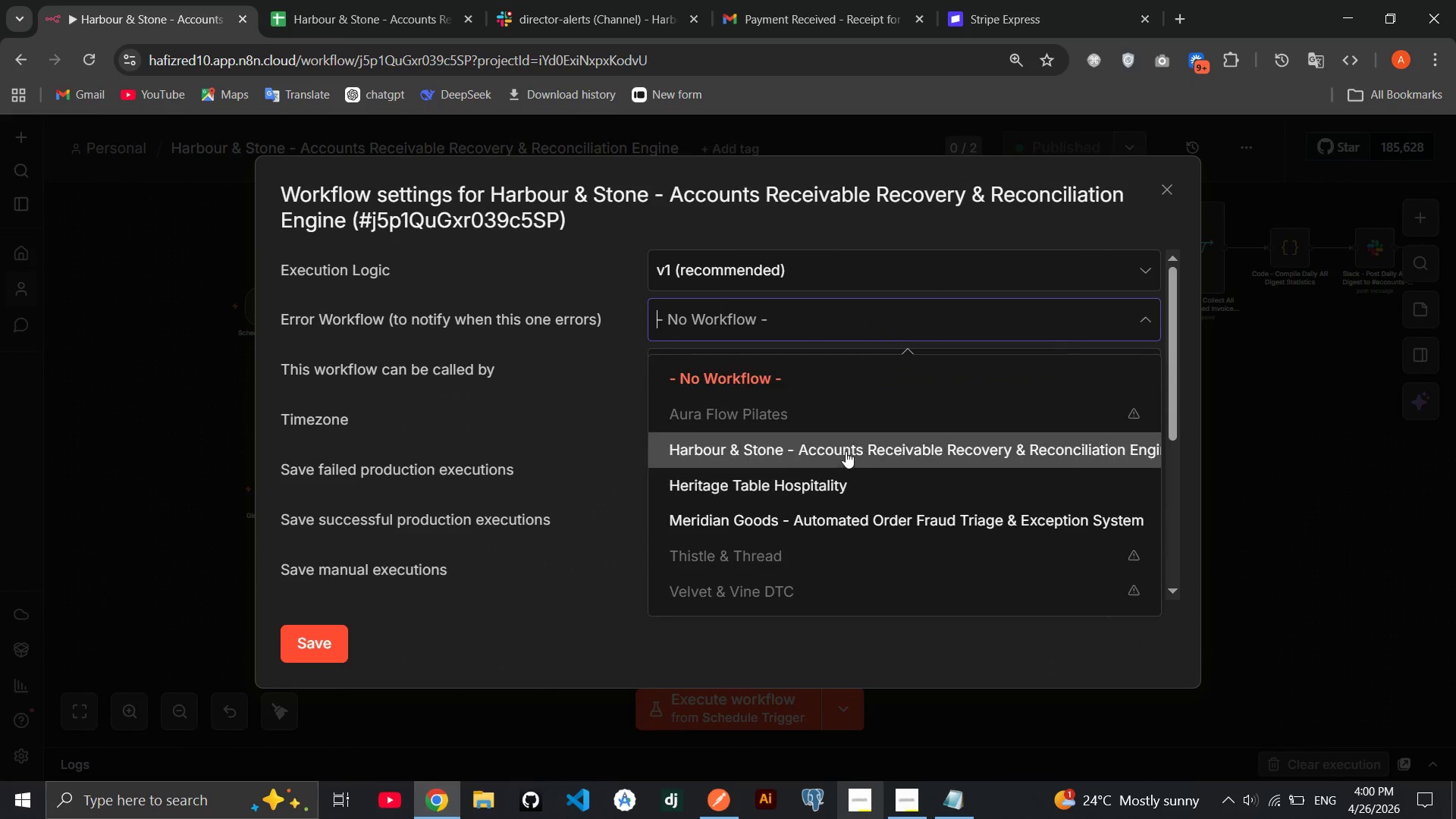 
left_click([845, 451])
 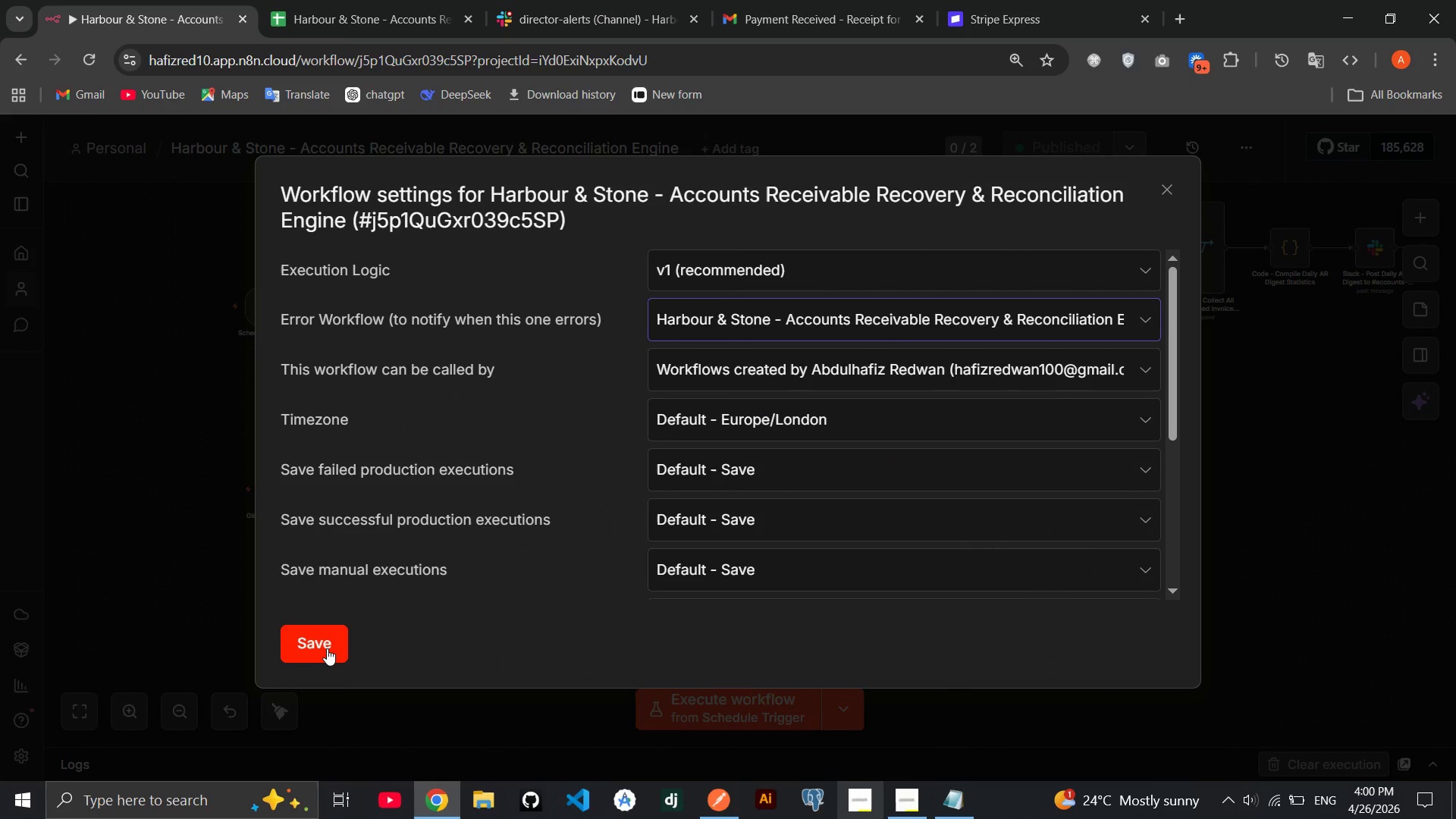 
left_click([325, 648])
 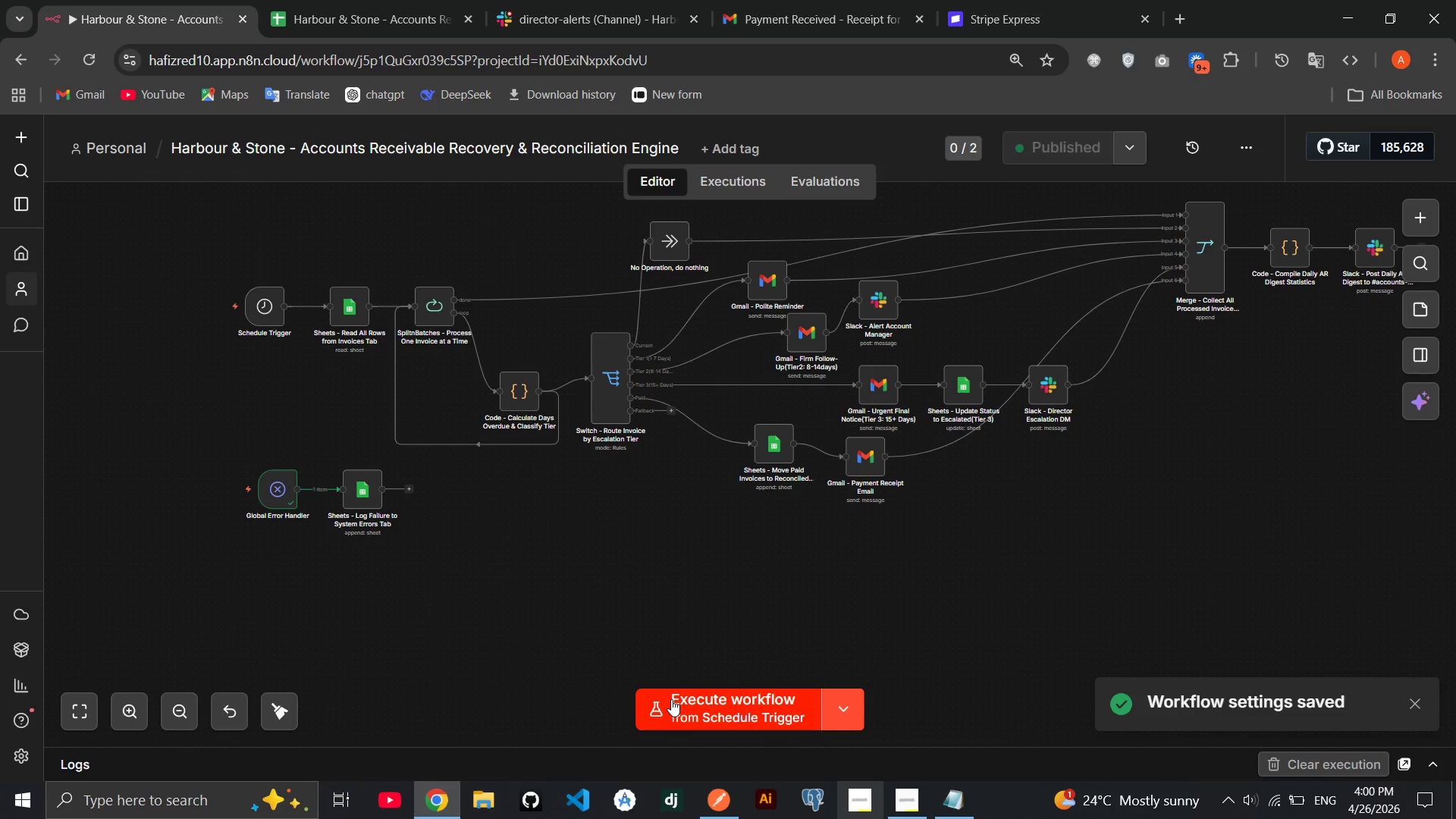 
wait(5.69)
 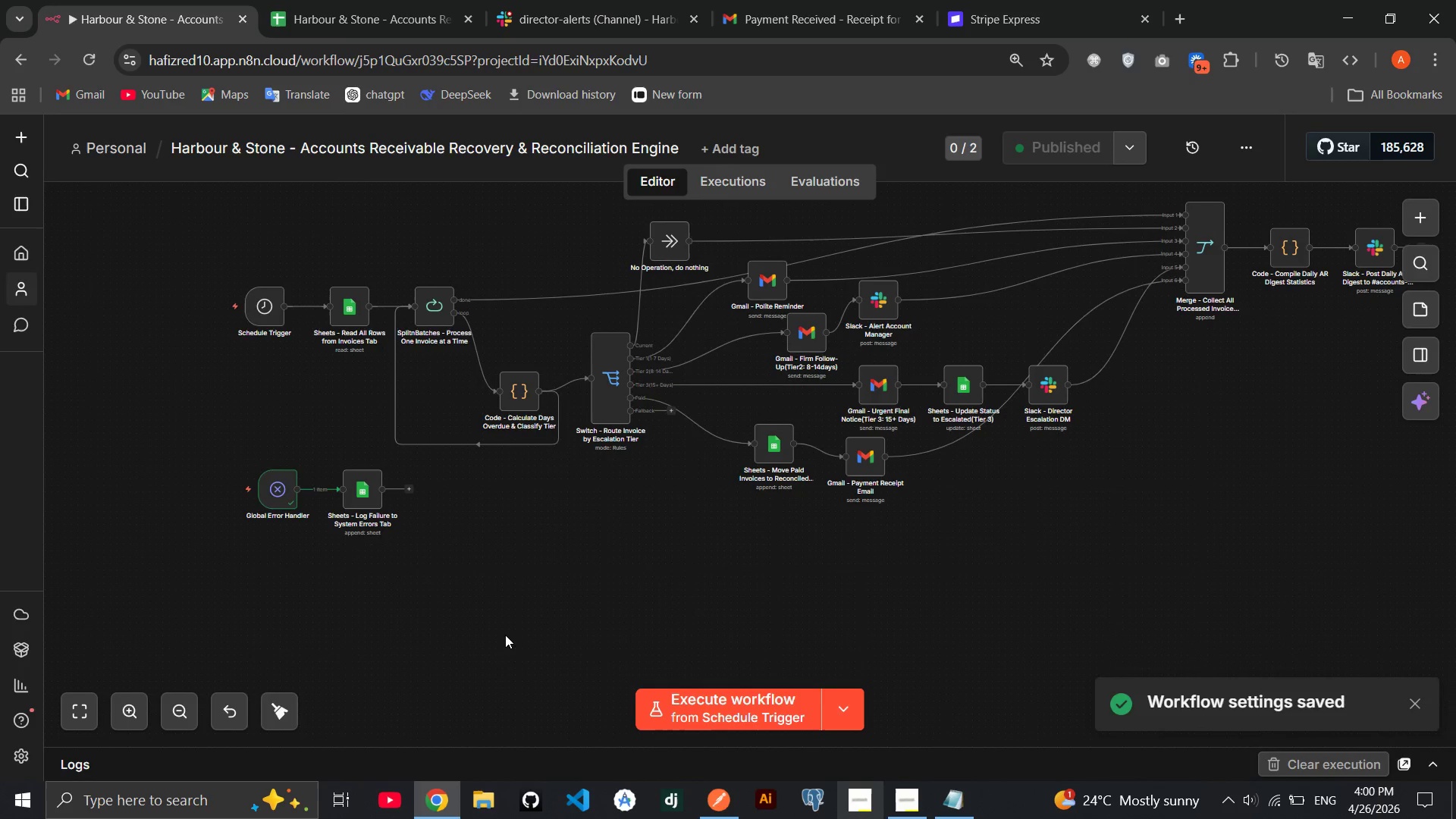 
left_click([752, 720])
 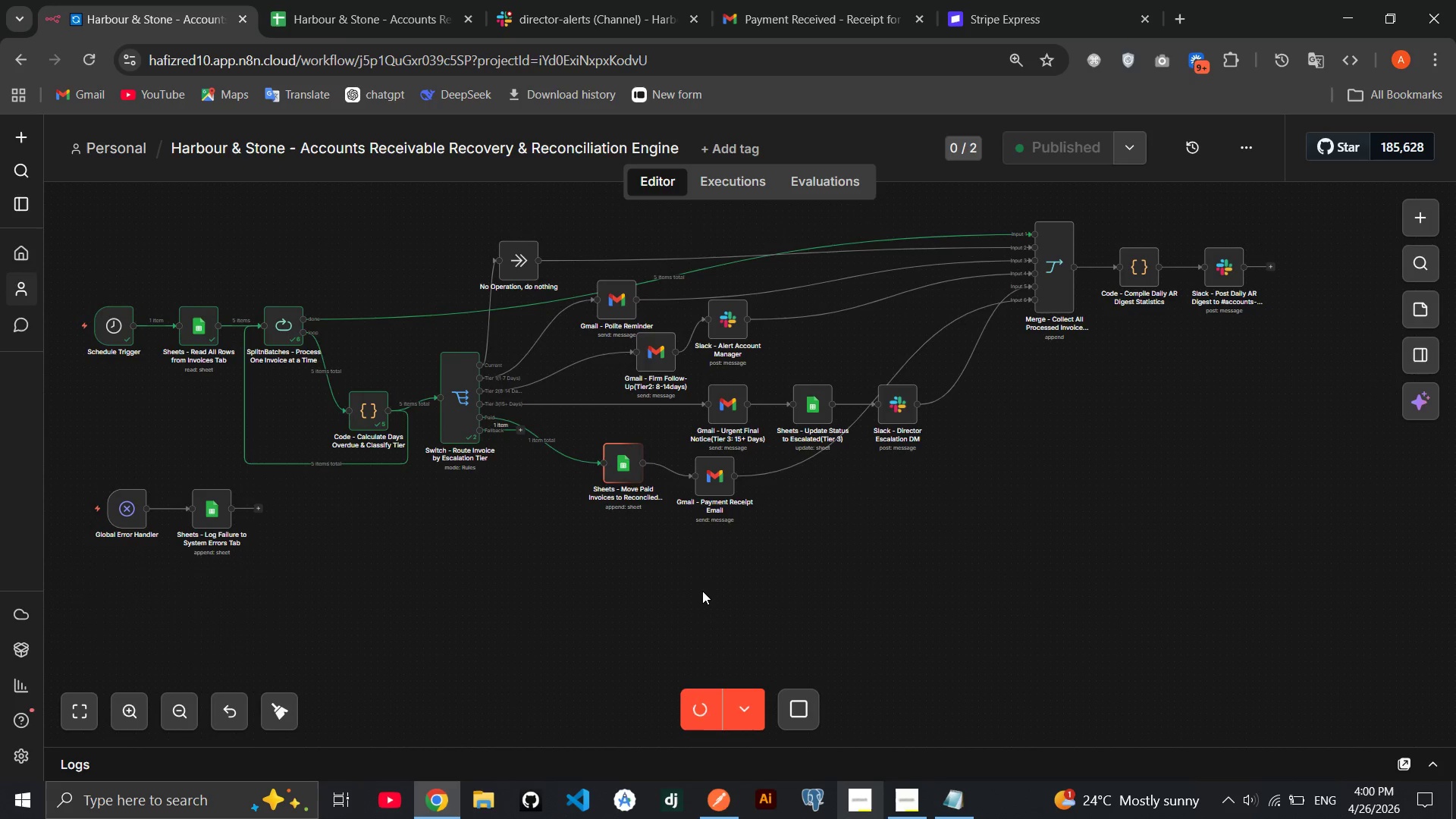 
wait(10.33)
 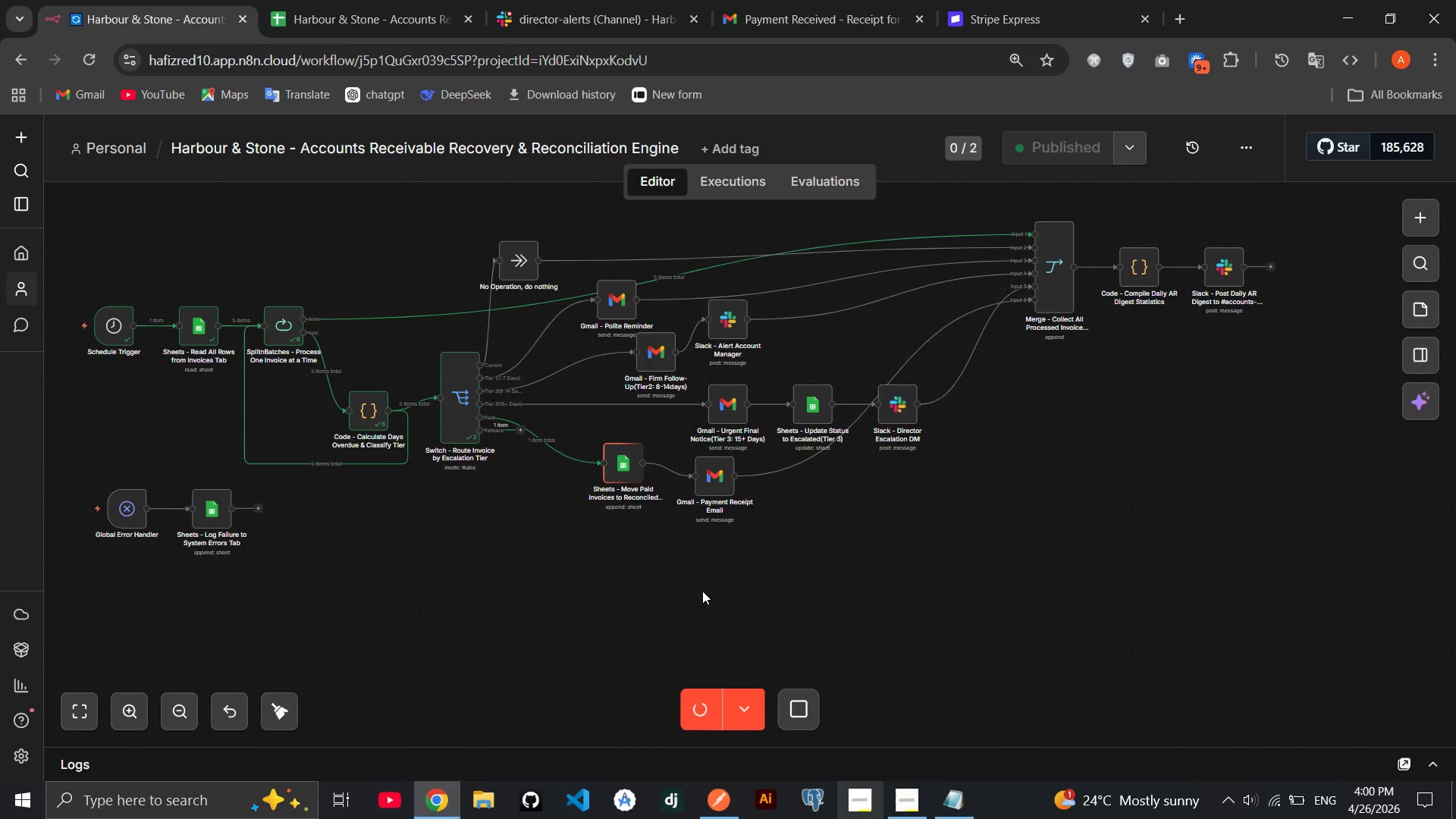 
left_click([570, 26])
 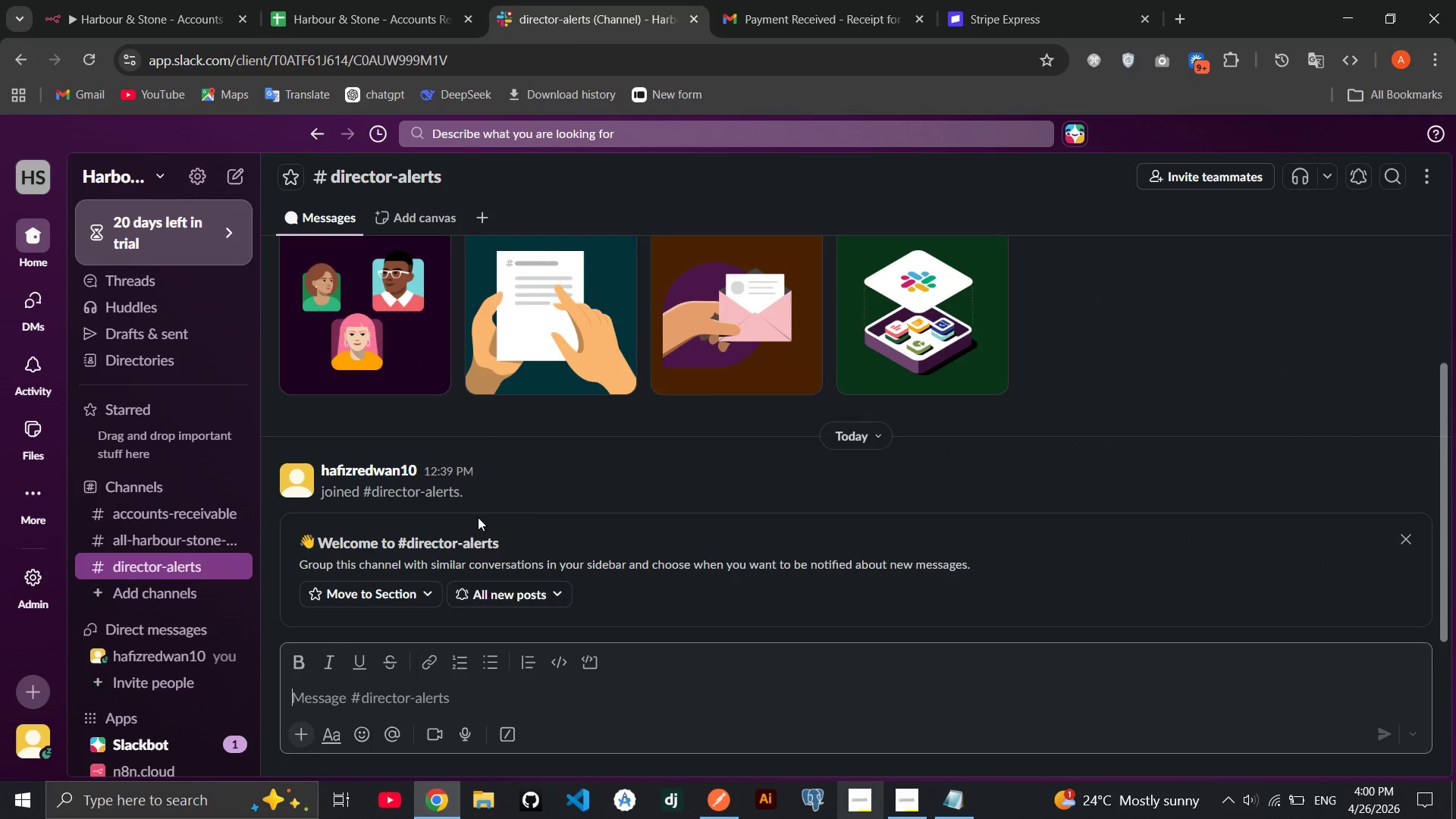 
left_click([188, 540])
 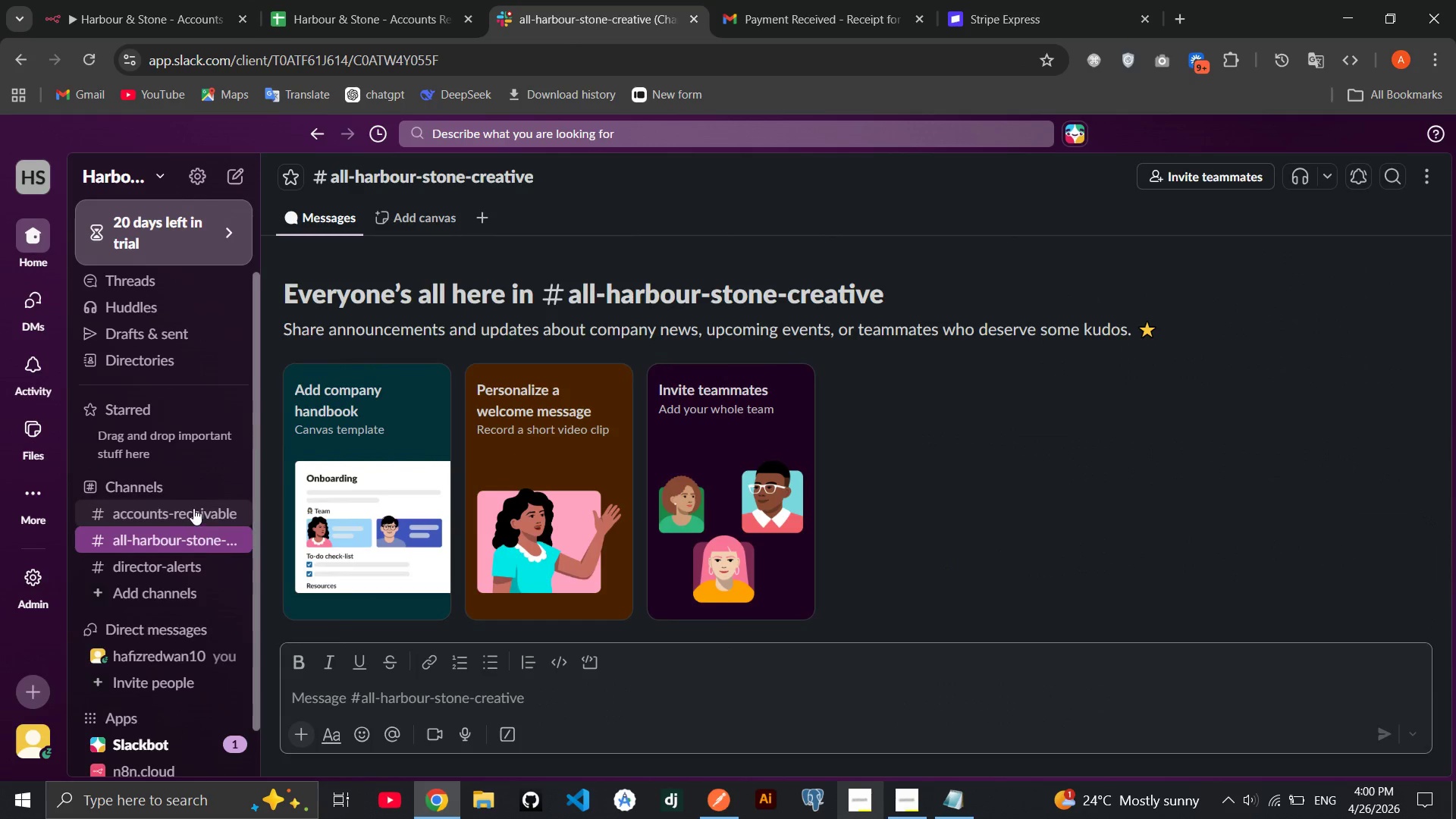 
left_click([193, 508])
 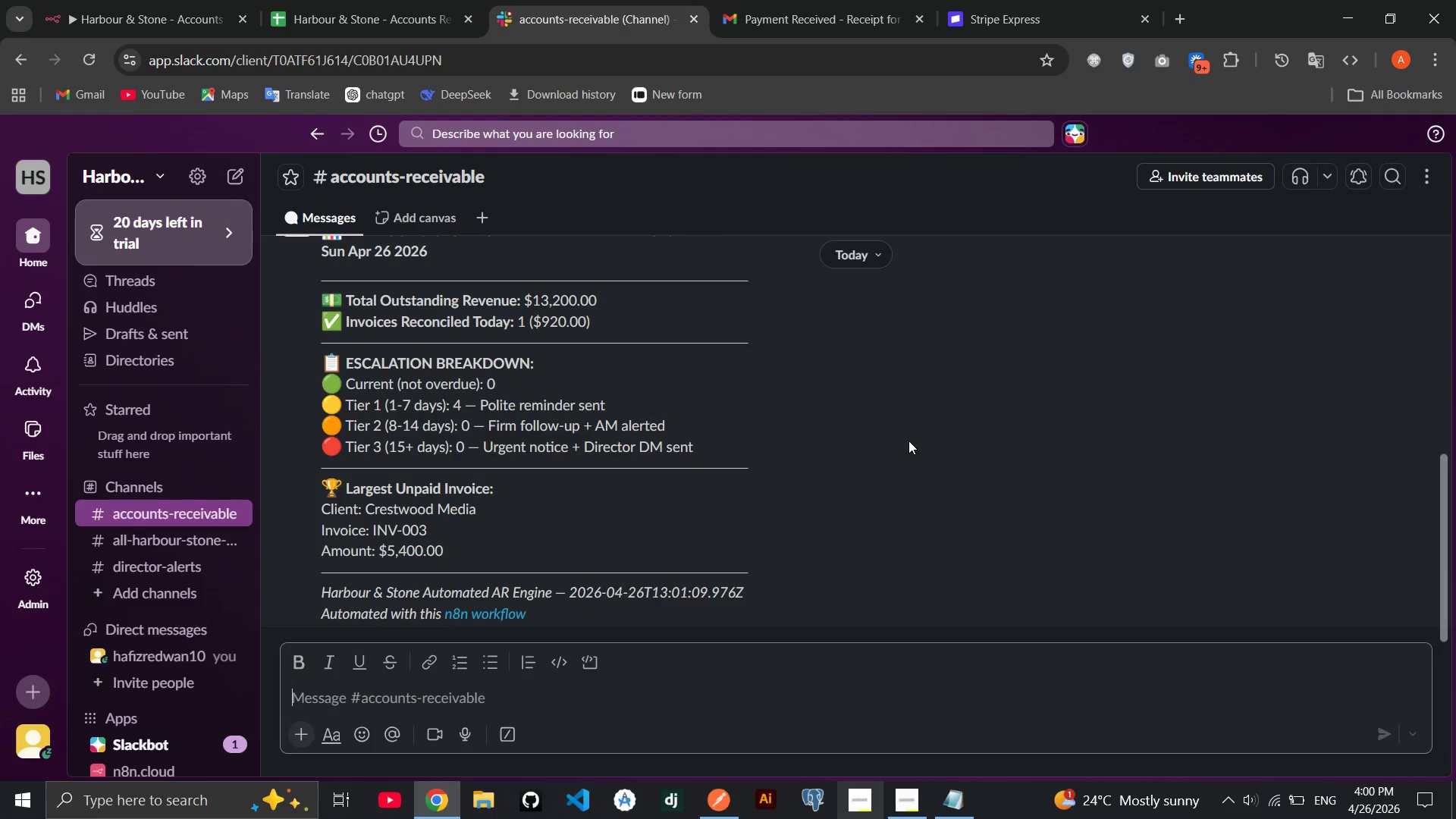 
wait(18.26)
 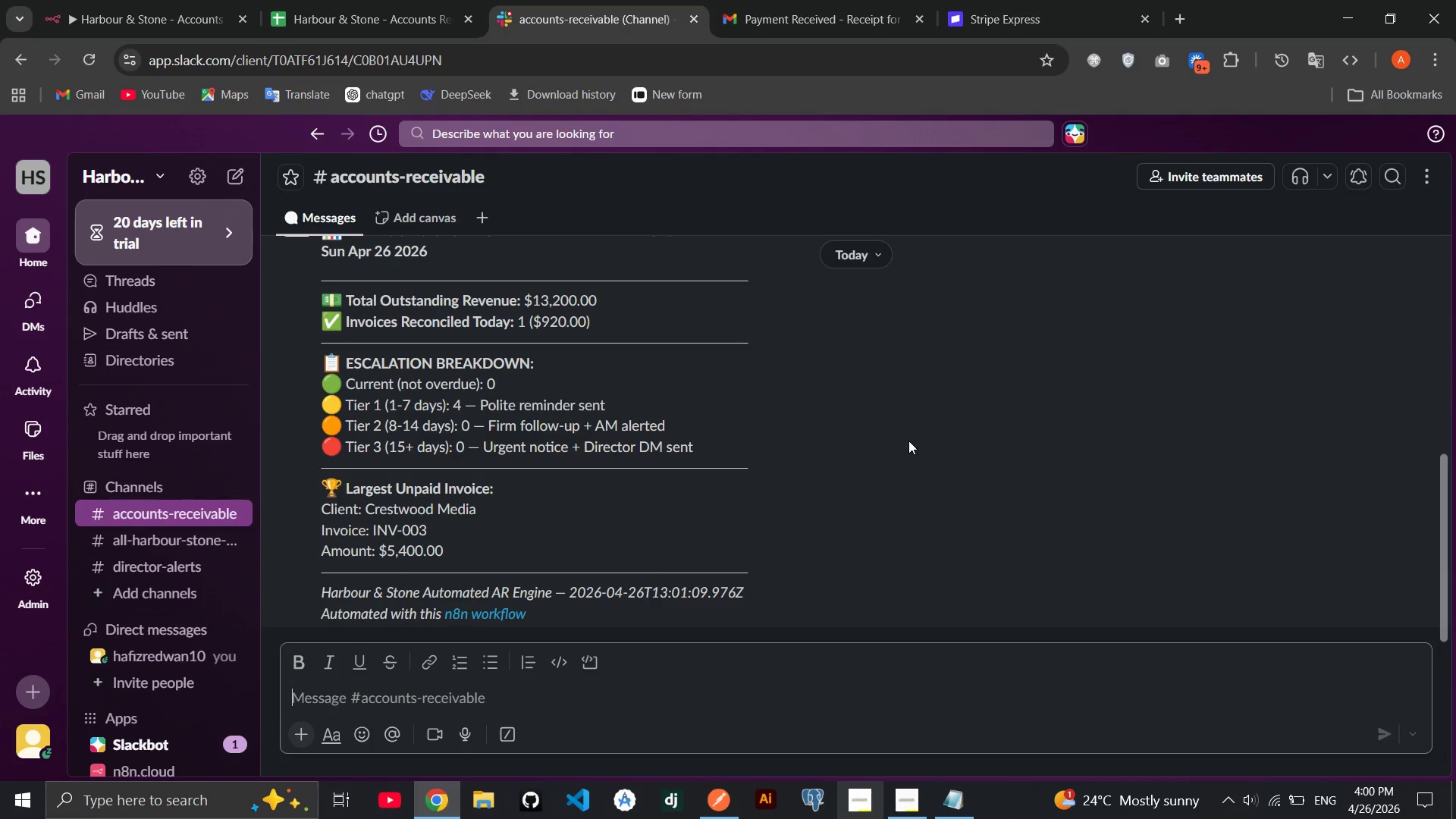 
left_click([140, 0])
 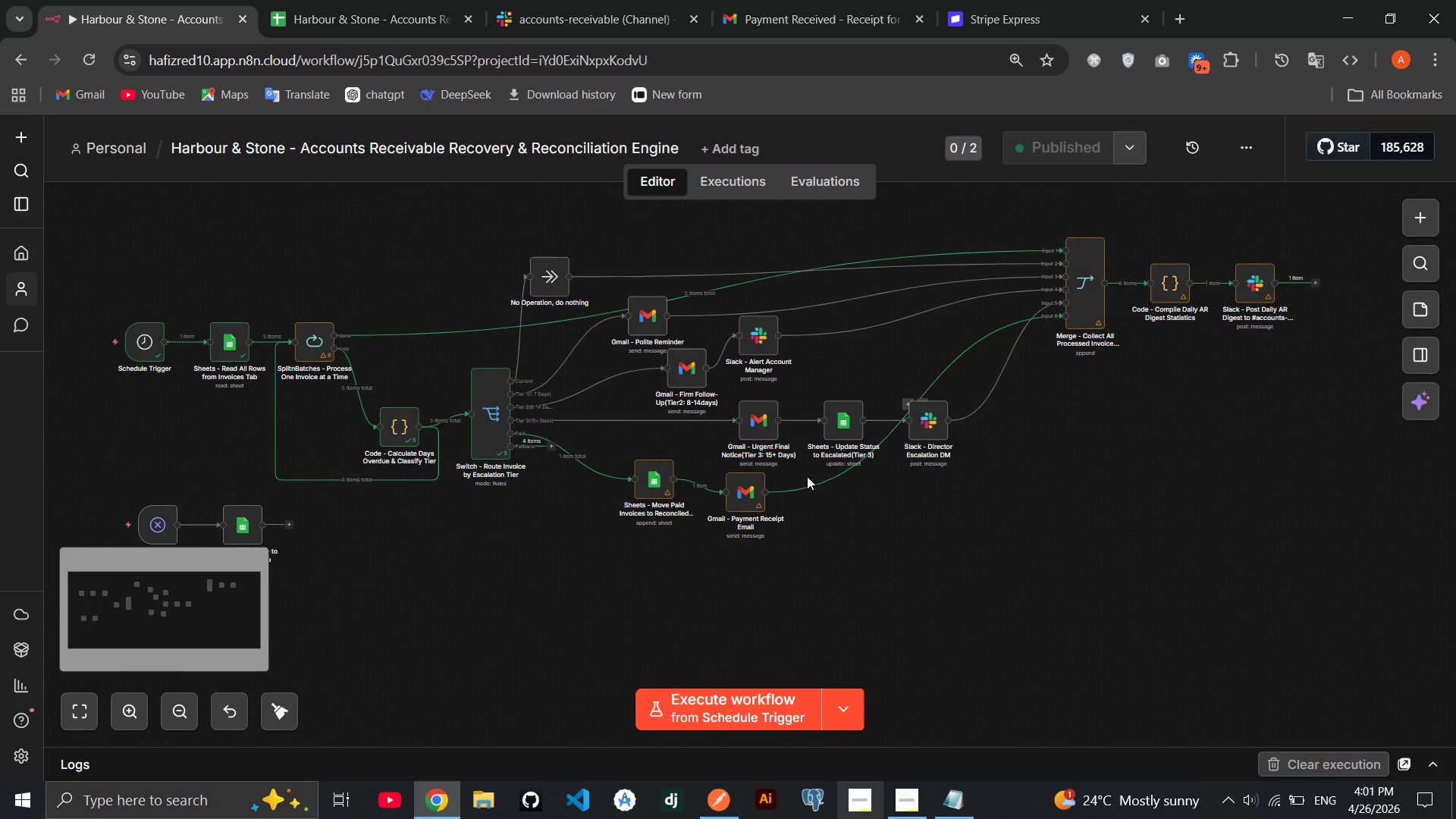 
wait(15.81)
 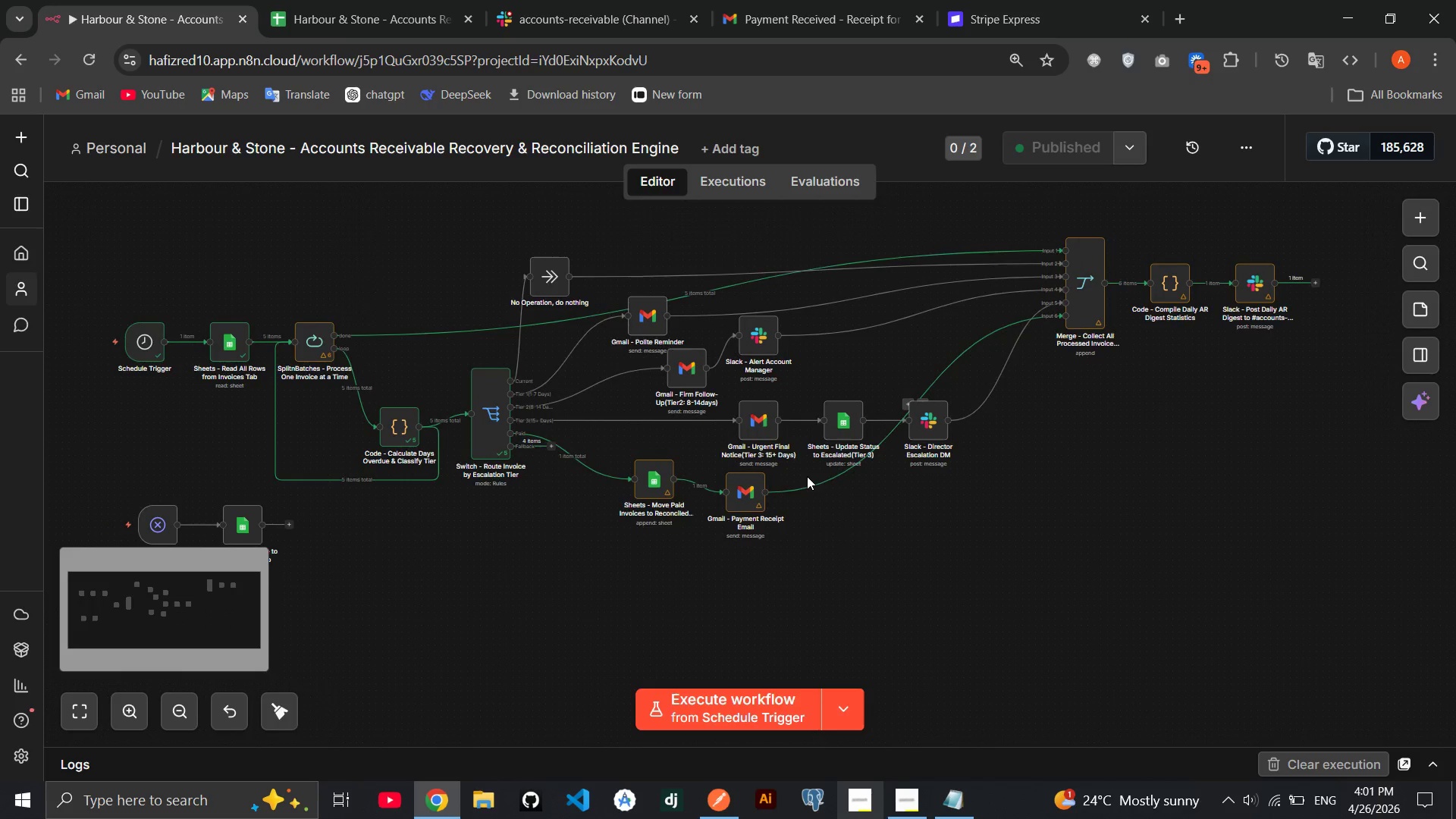 
left_click([918, 801])